 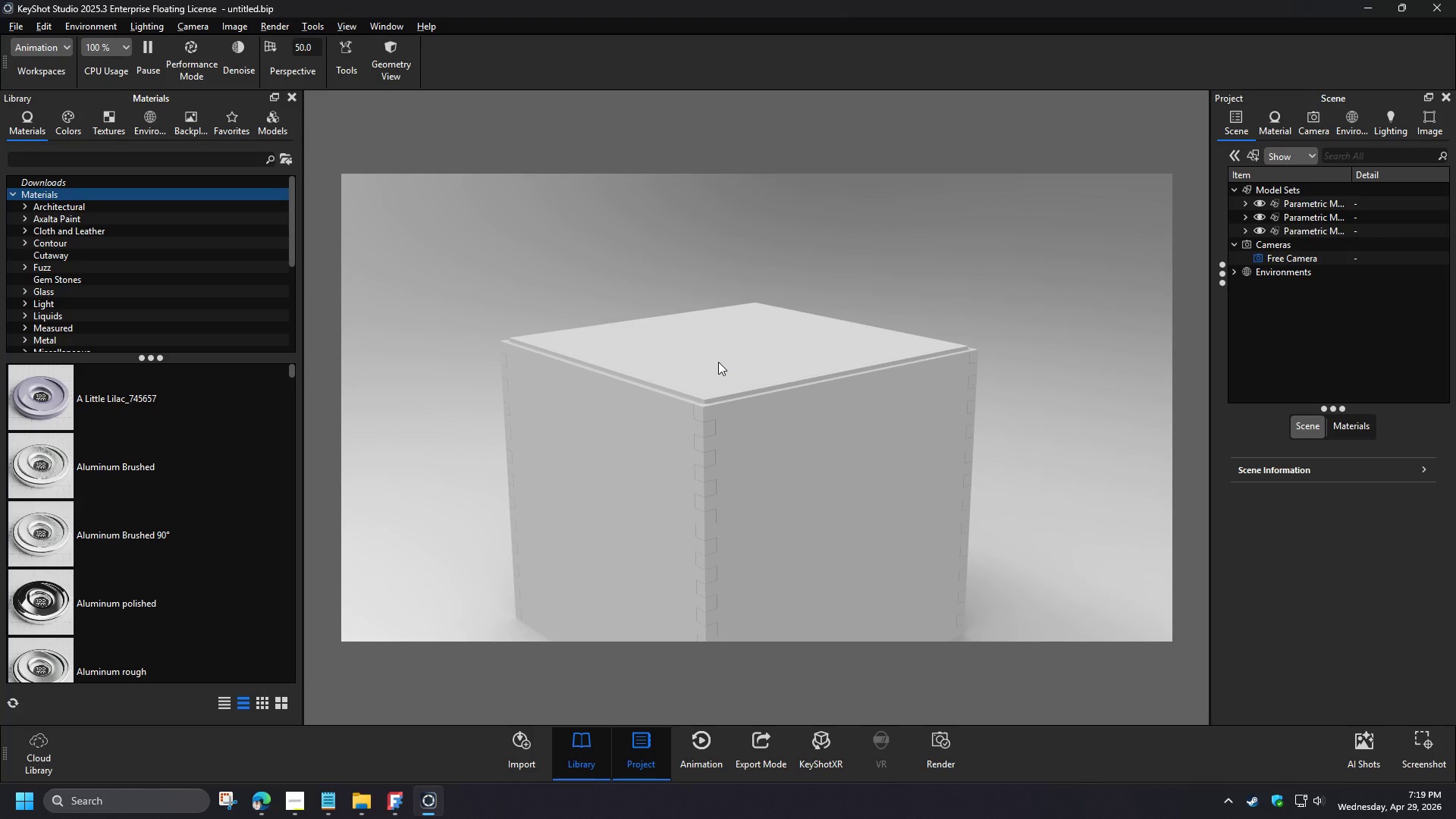 
left_click([1248, 205])
 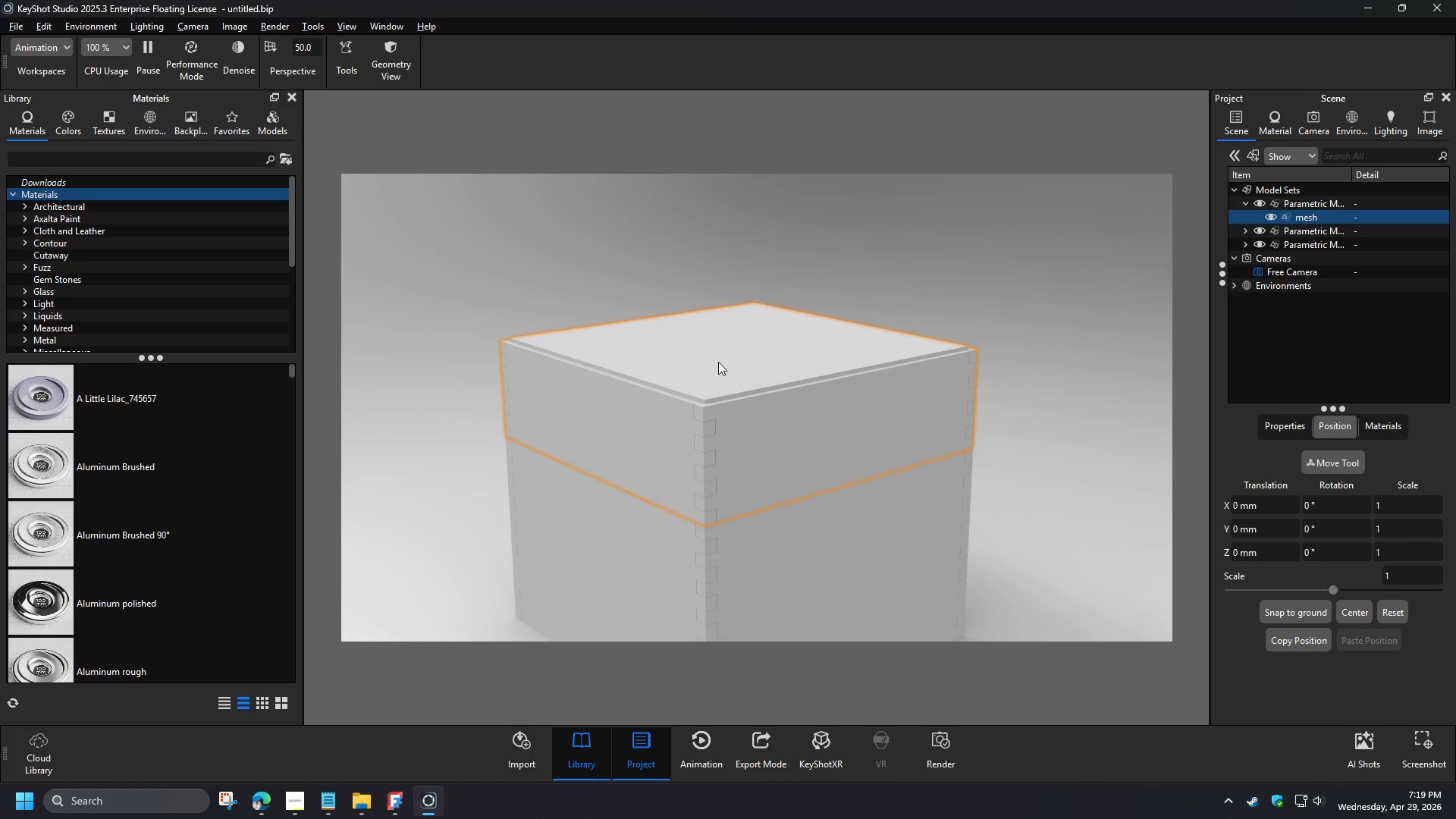 
double_click([1248, 205])
 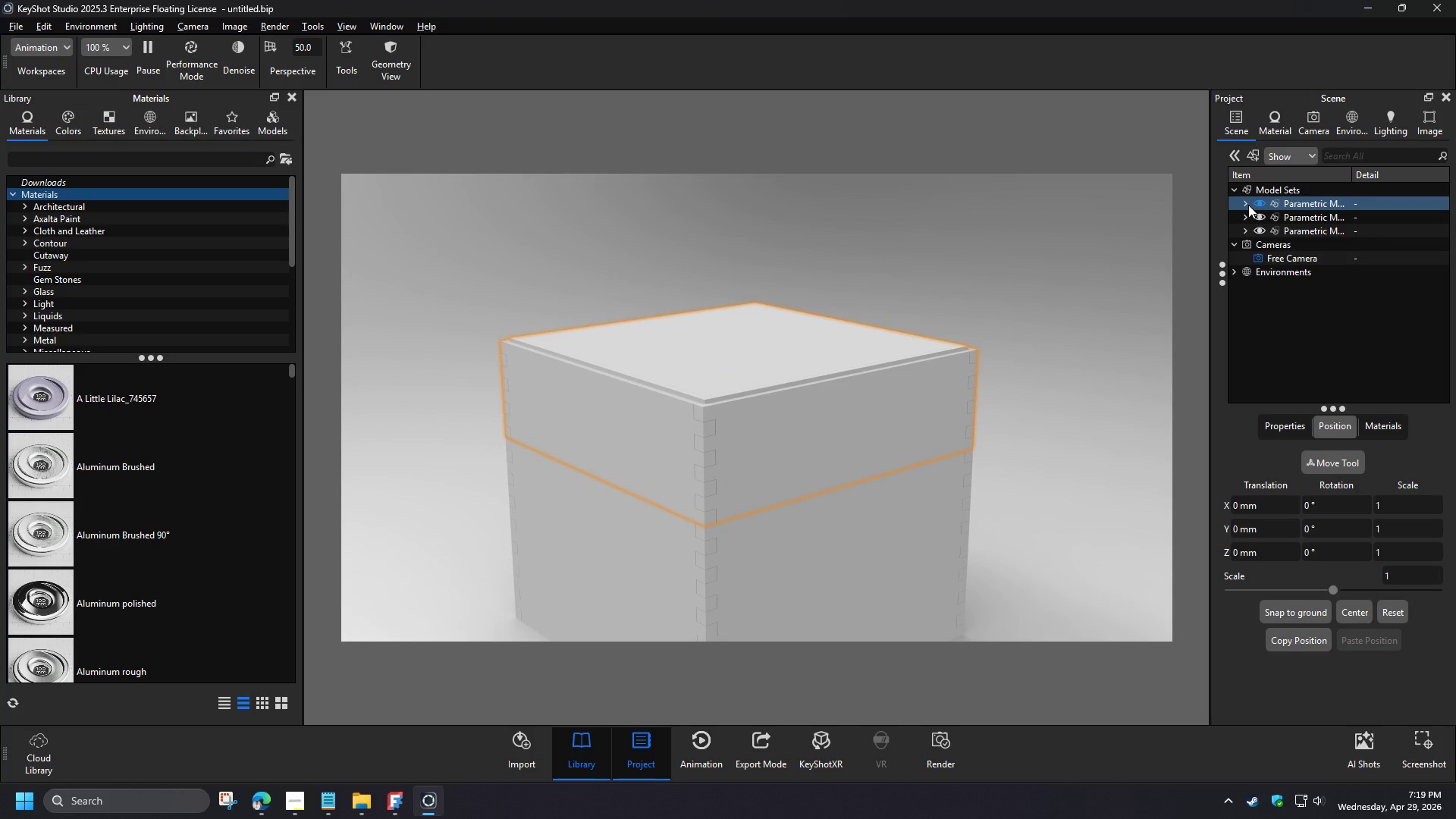 
left_click([1246, 215])
 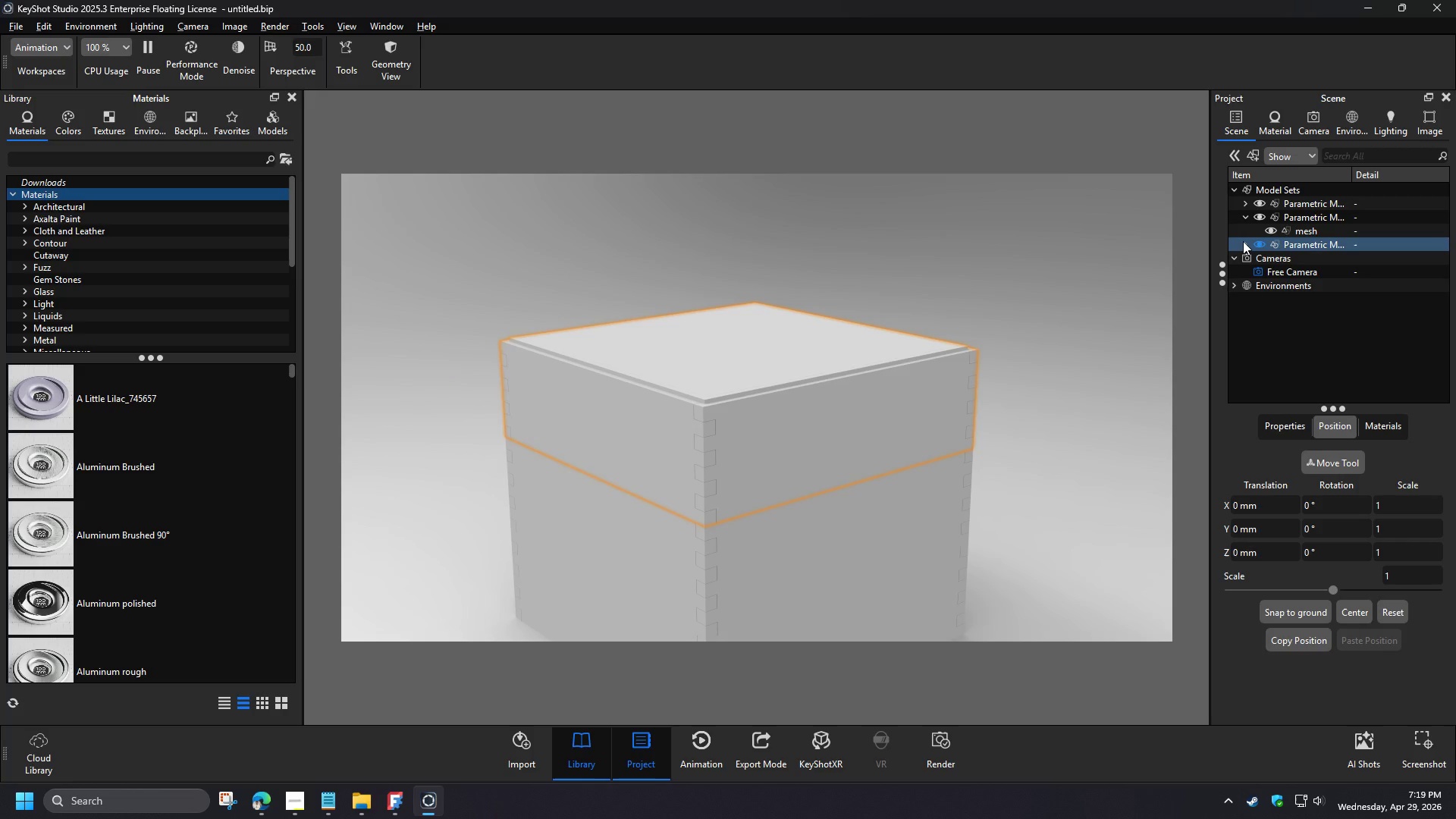 
left_click([1244, 248])
 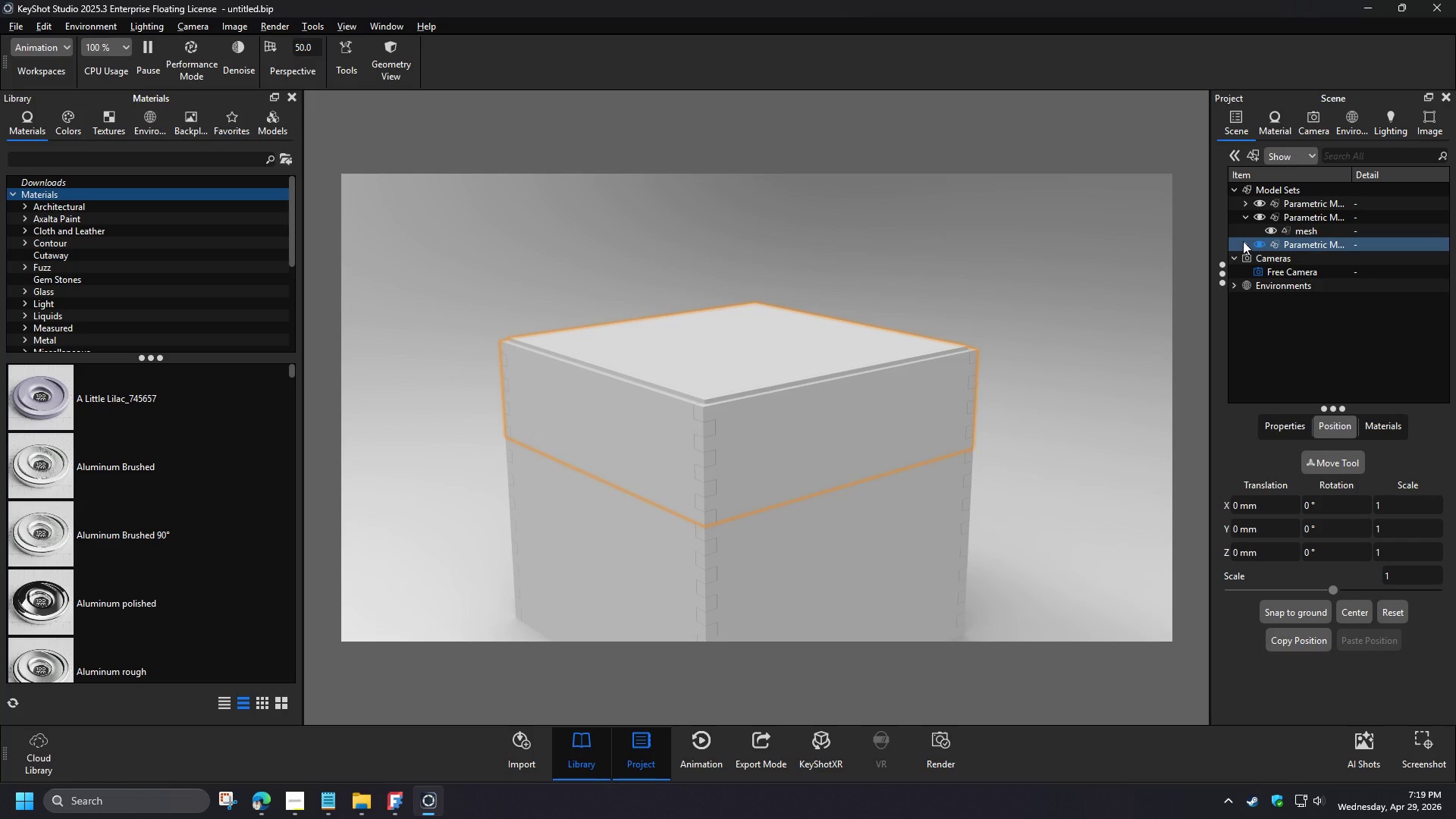 
left_click([1319, 233])
 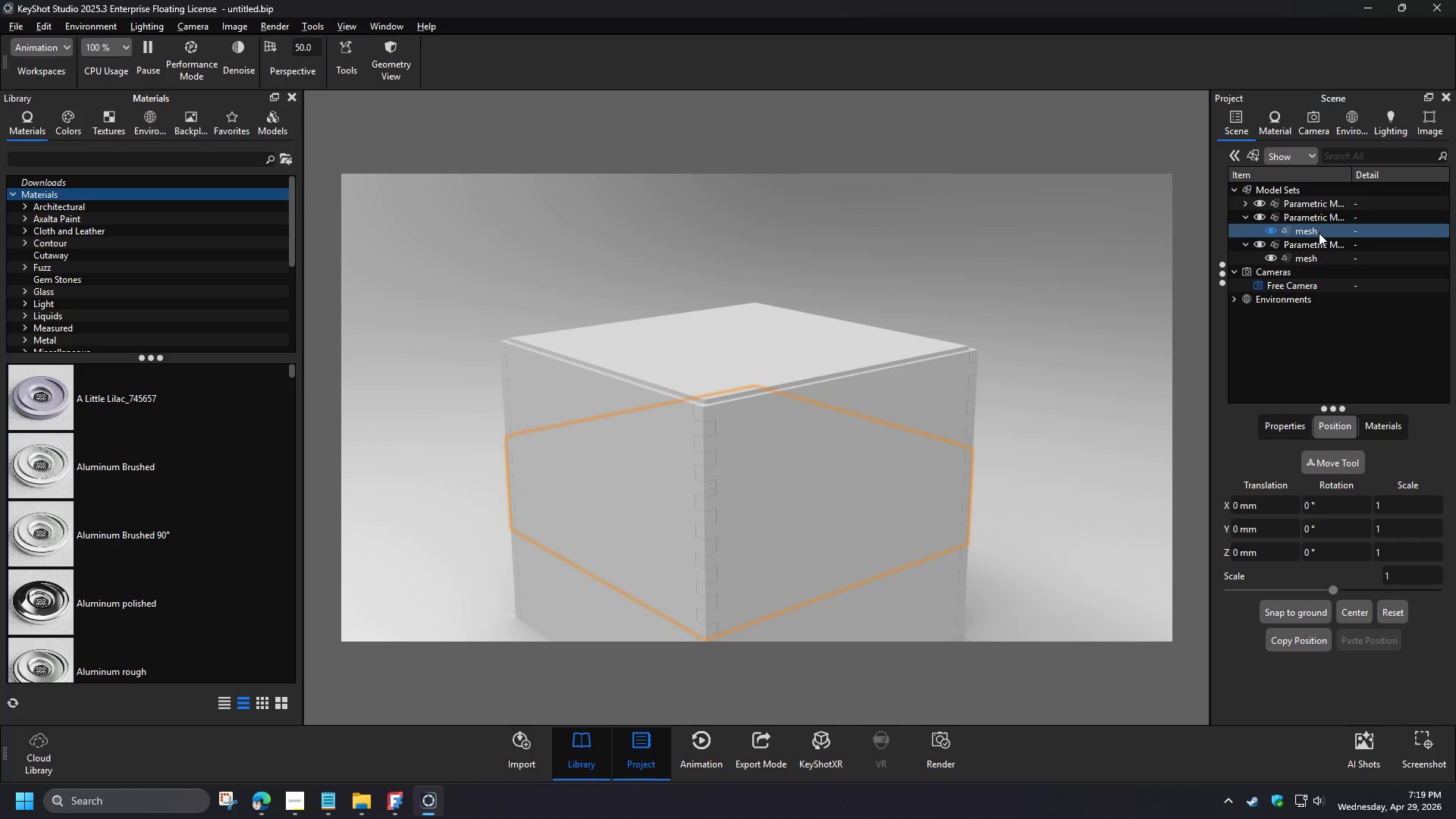 
left_click([1305, 221])
 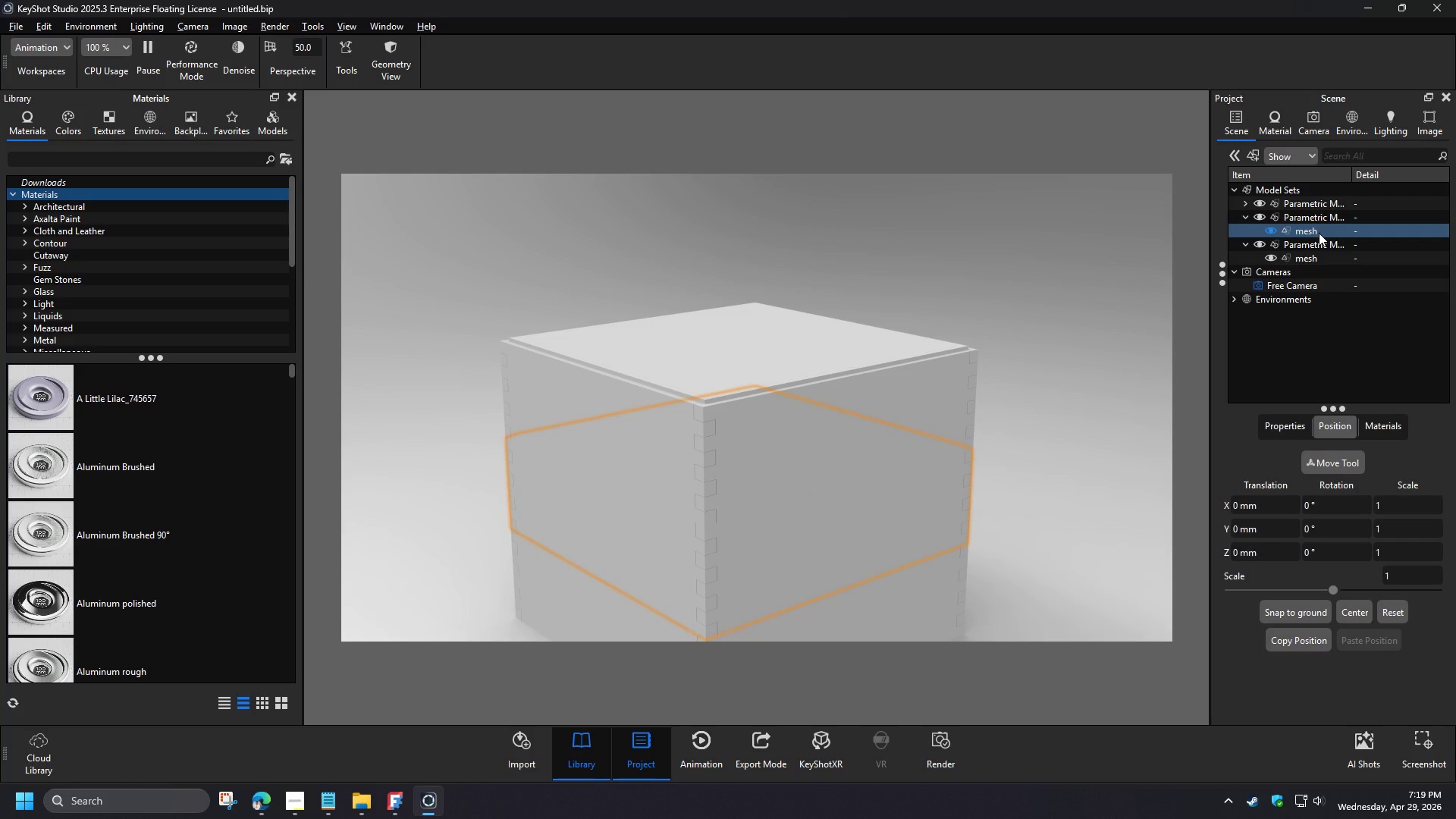 
left_click([1247, 207])
 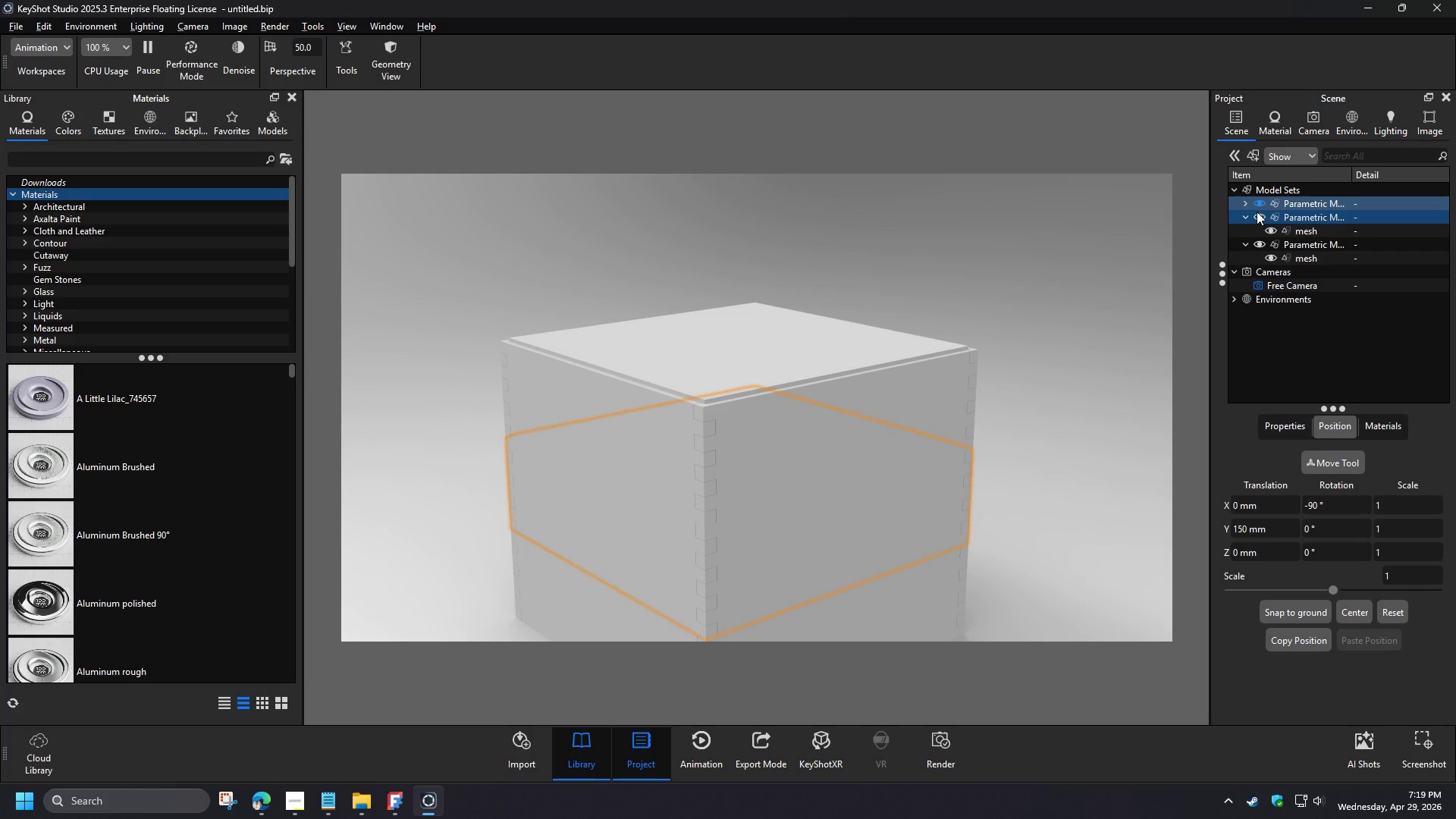 
left_click([1294, 221])
 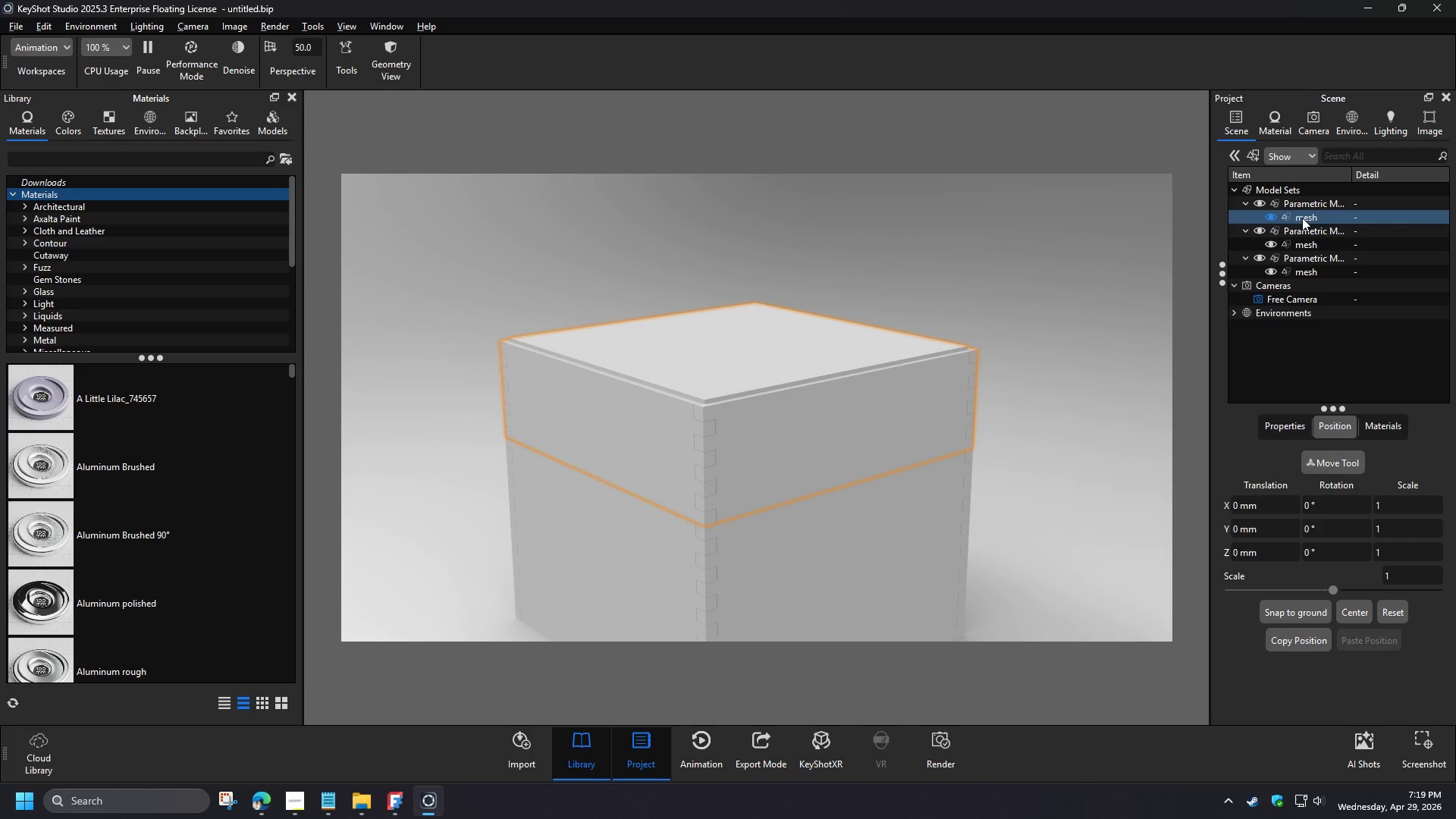 
right_click([1302, 218])
 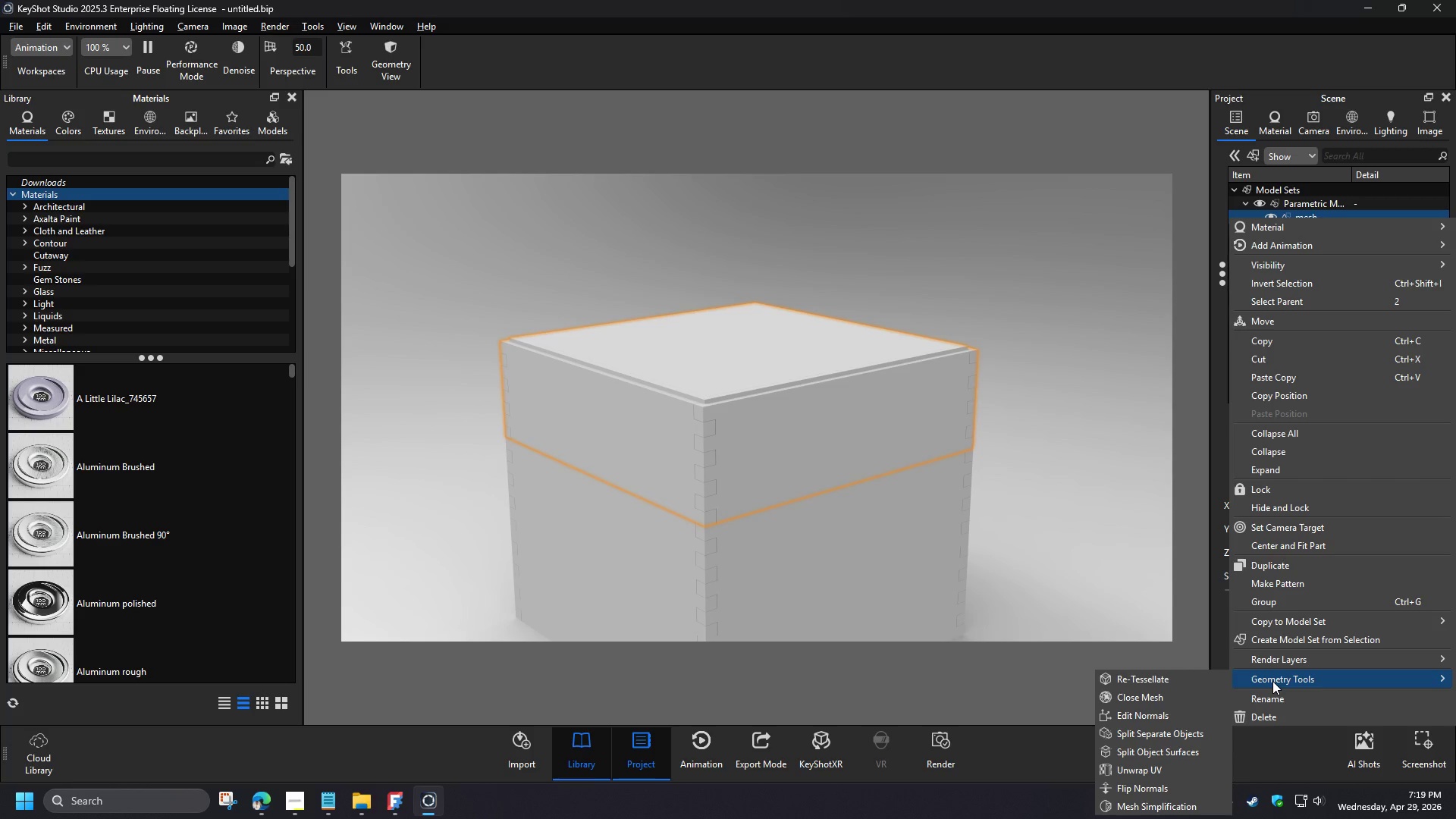 
wait(24.53)
 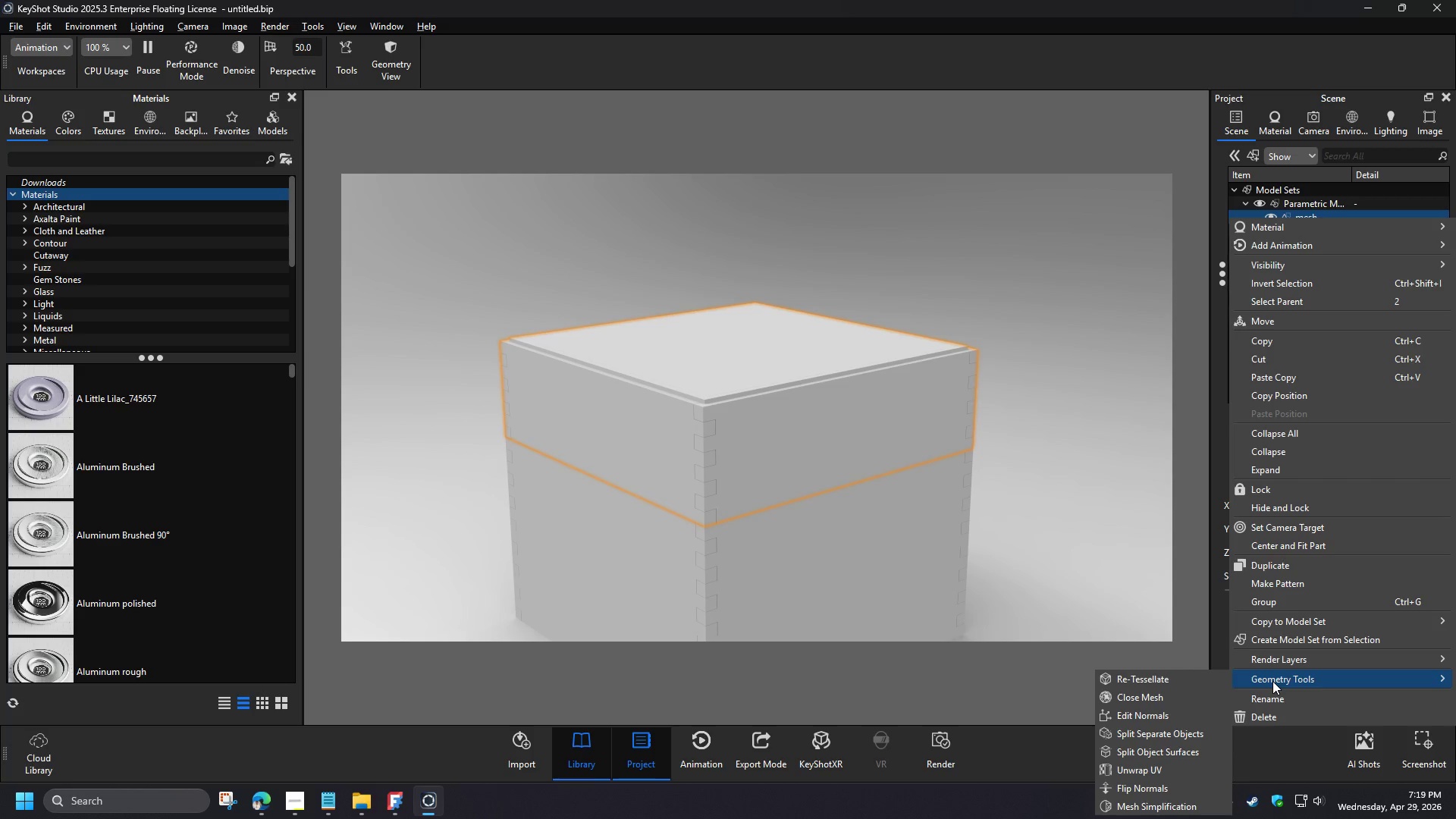 
left_click([1172, 728])
 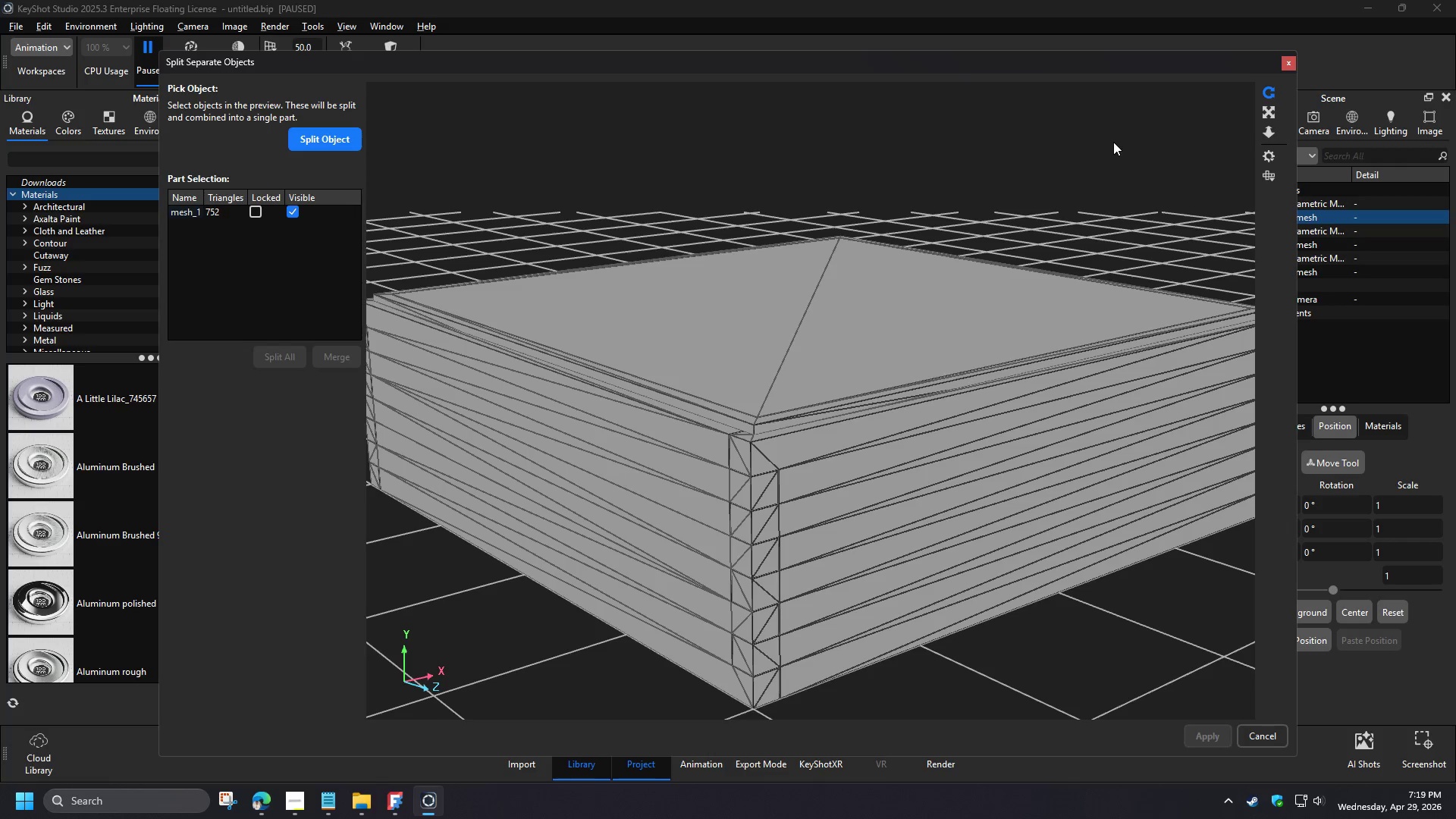 
left_click([1284, 64])
 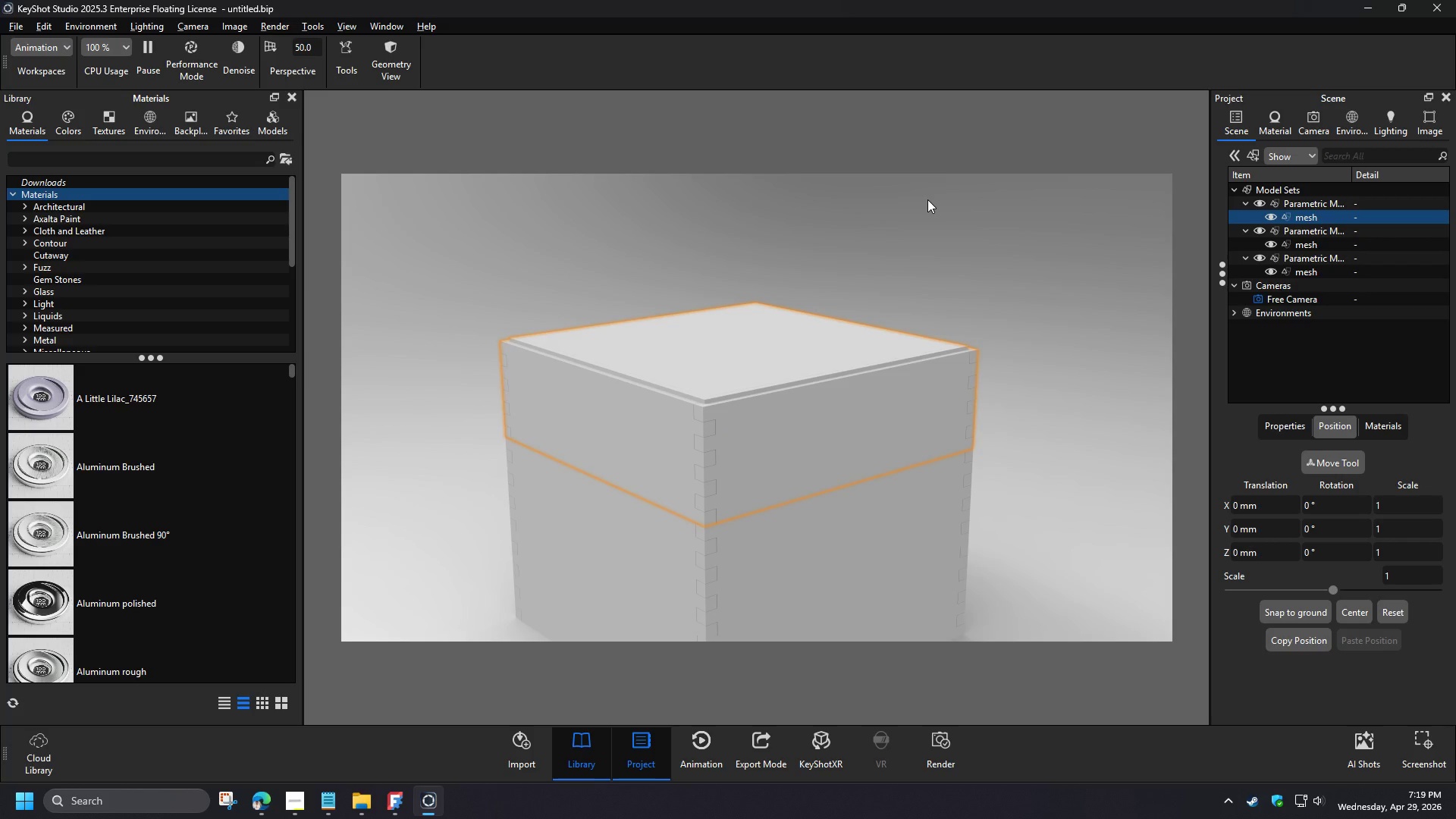 
left_click([957, 252])
 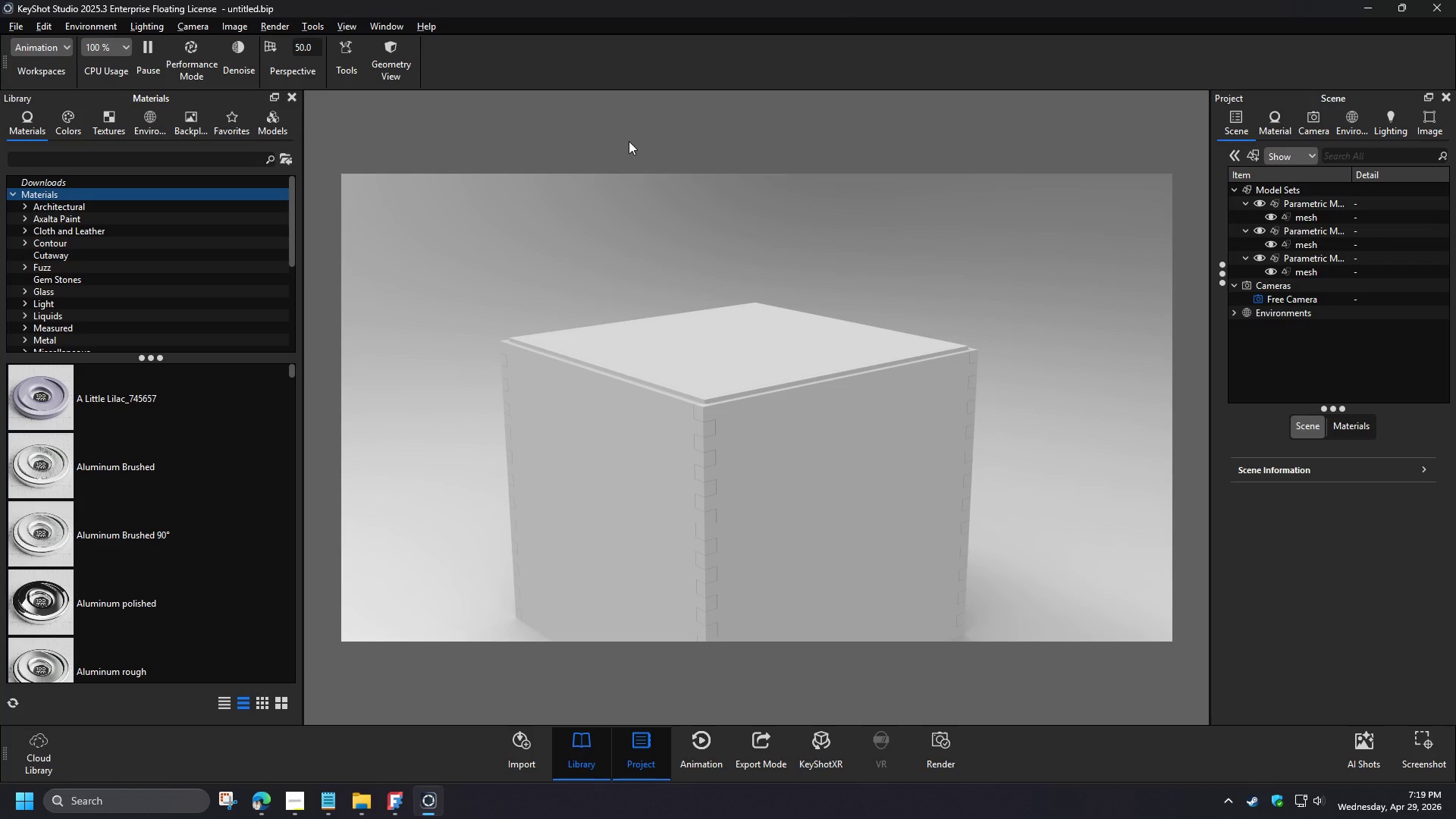 
left_click([401, 806])
 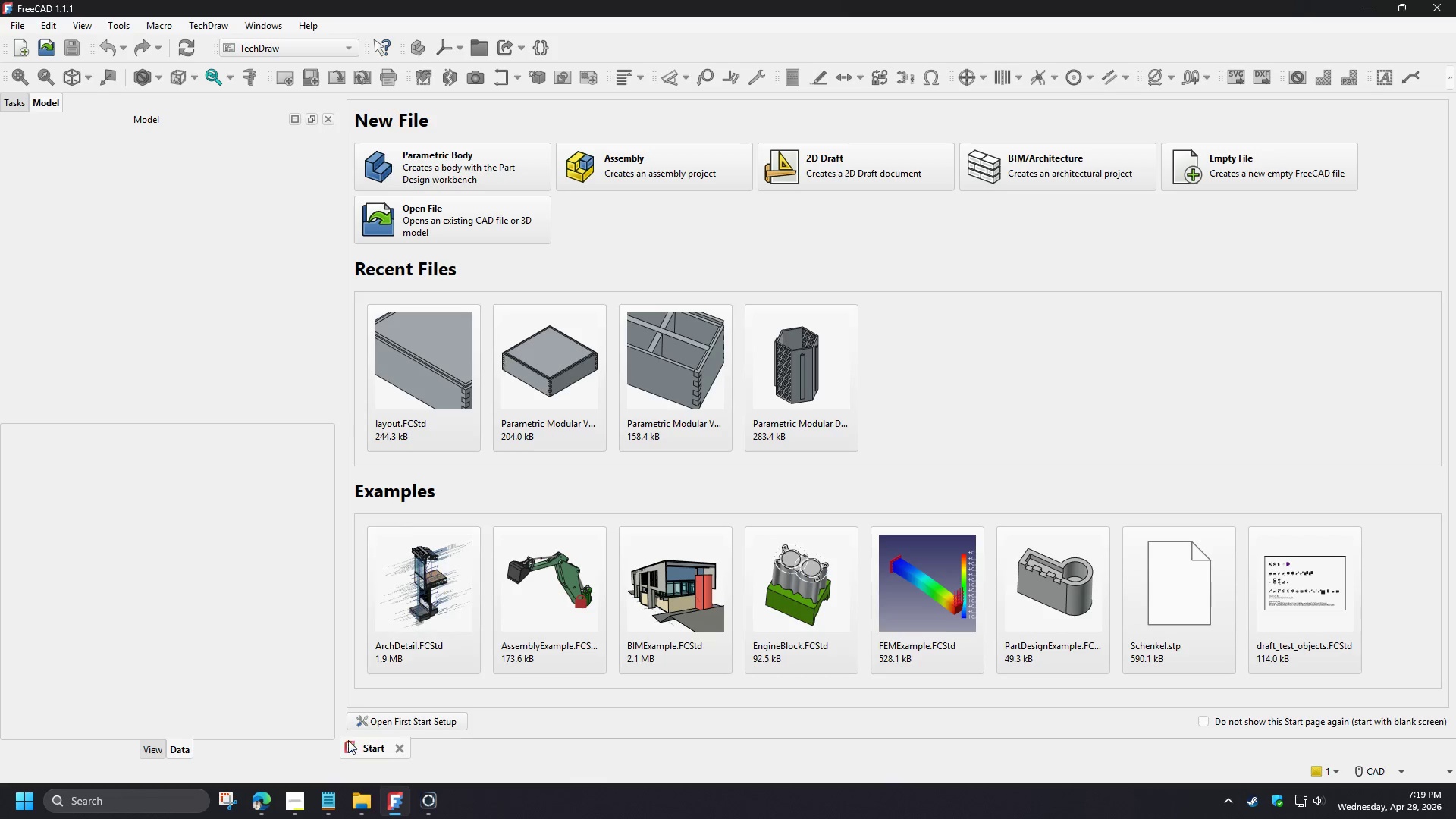 
left_click([356, 799])
 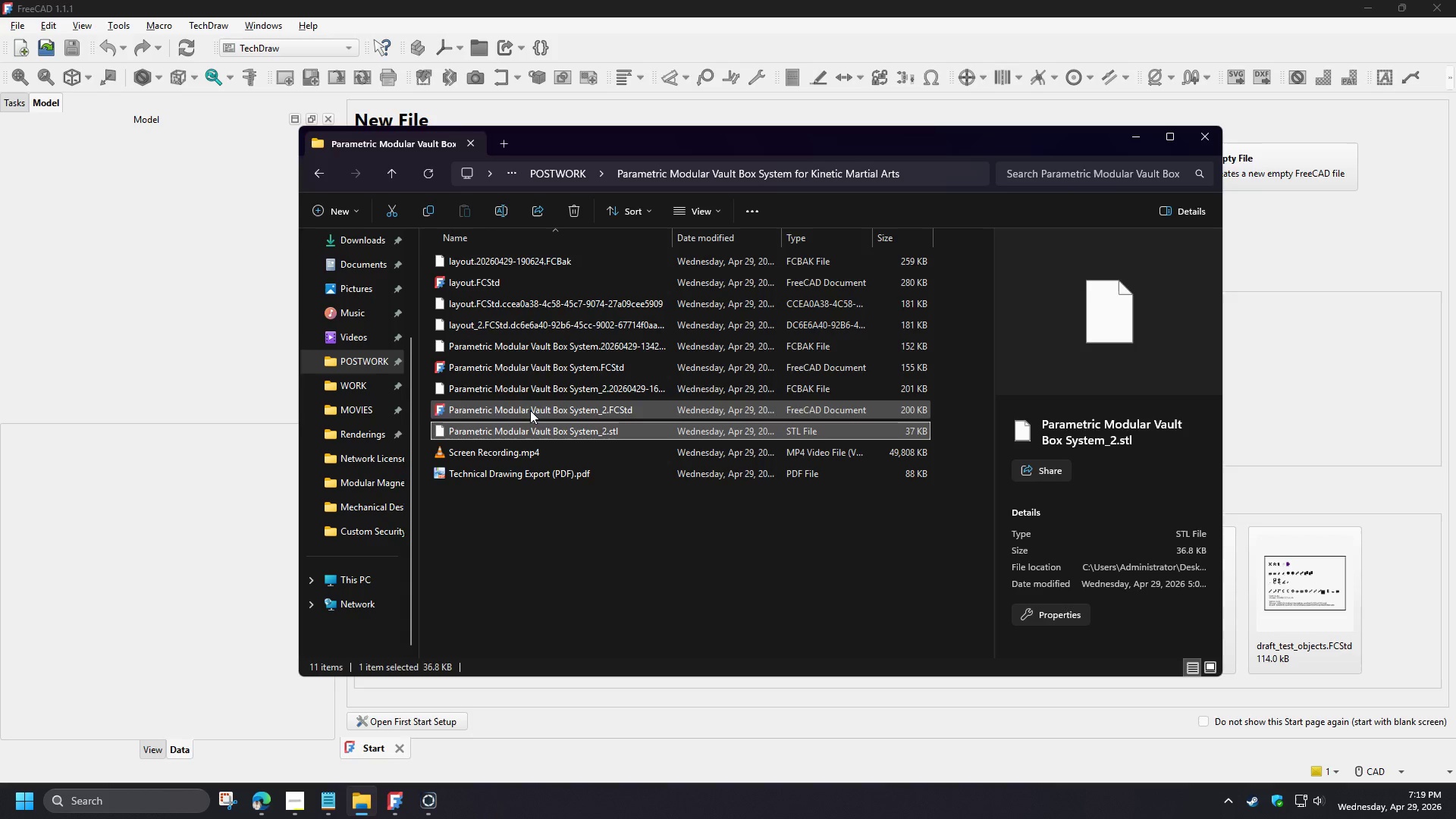 
double_click([530, 410])
 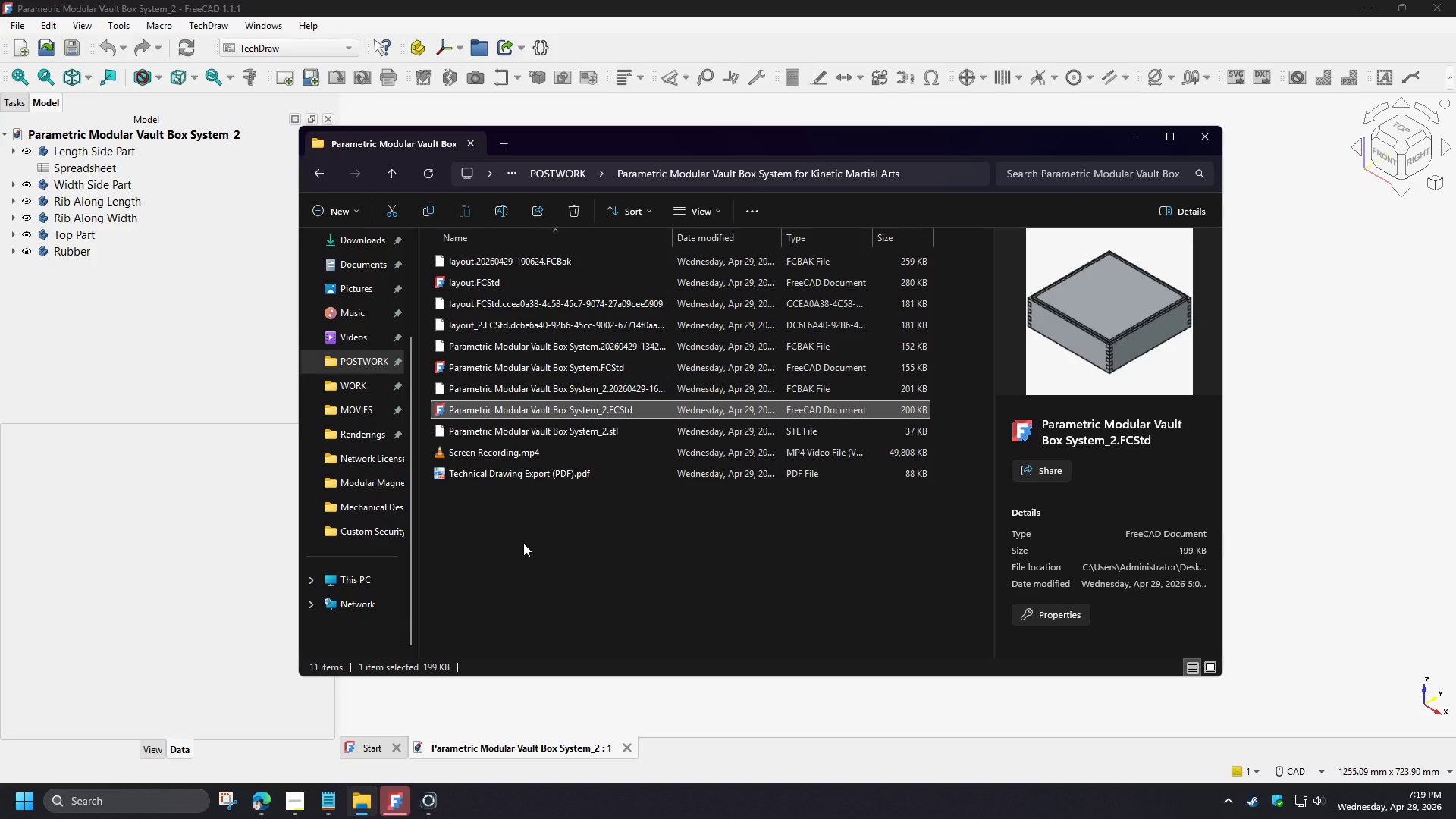 
wait(5.28)
 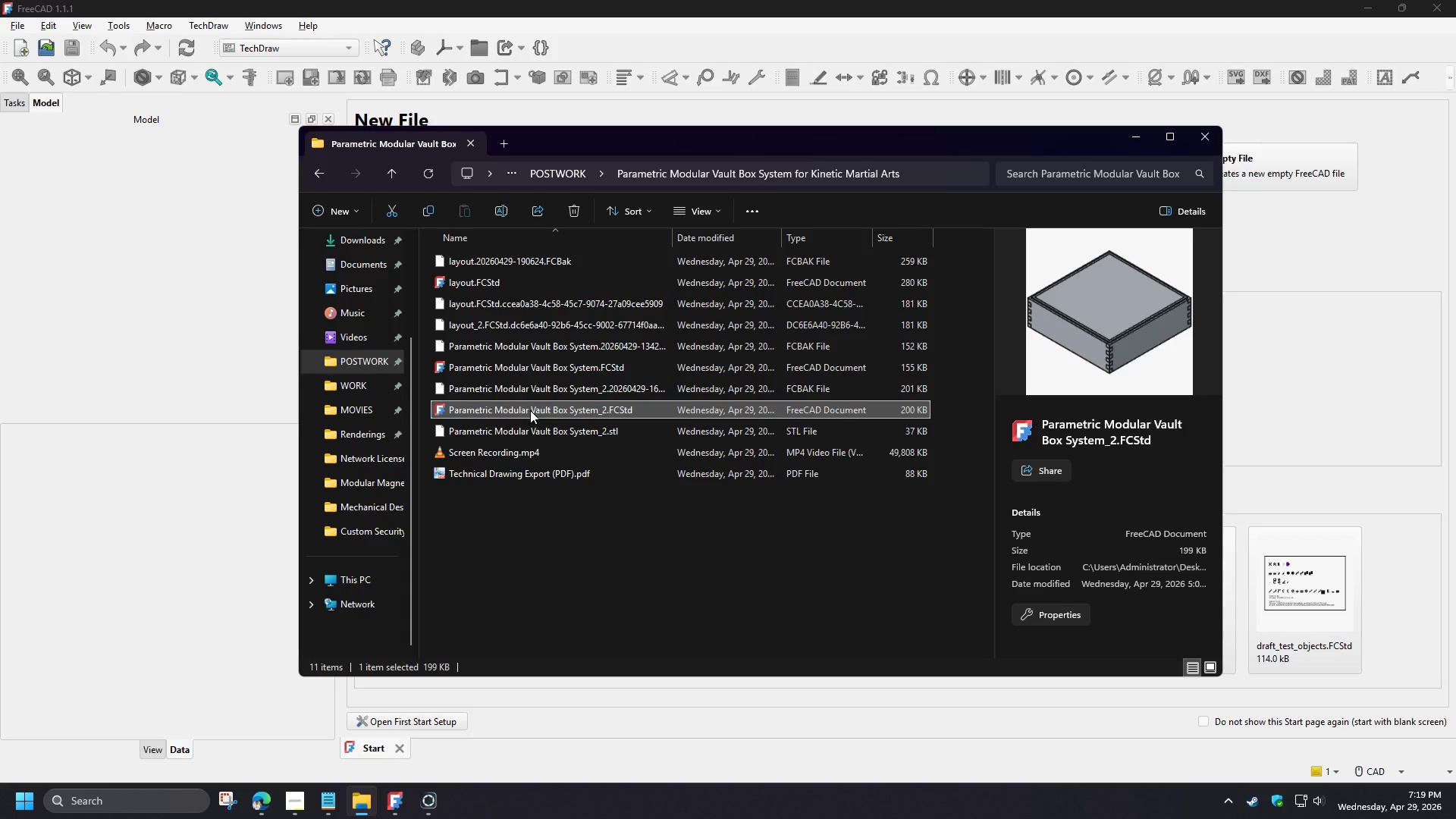 
left_click([425, 702])
 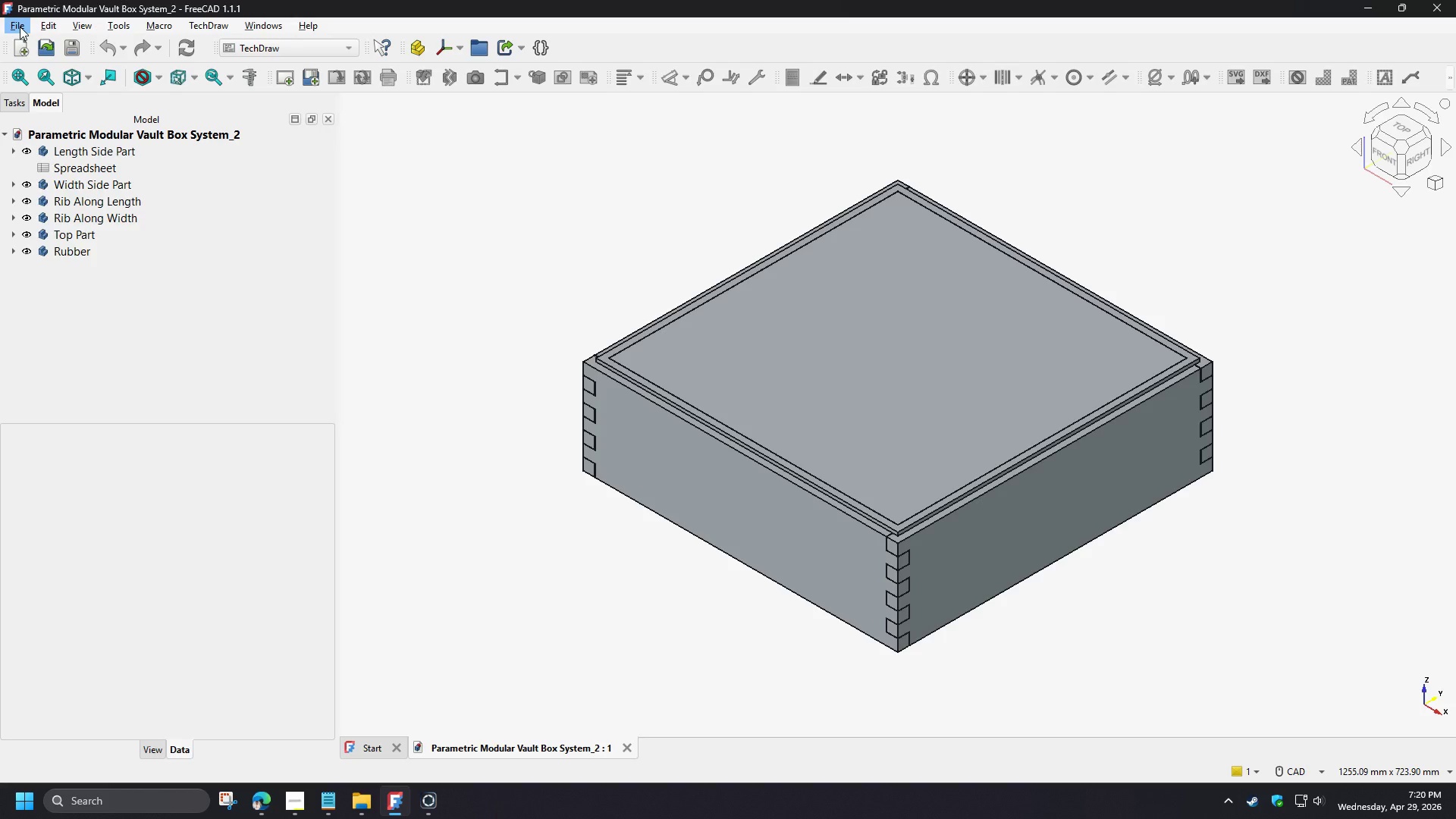 
wait(9.62)
 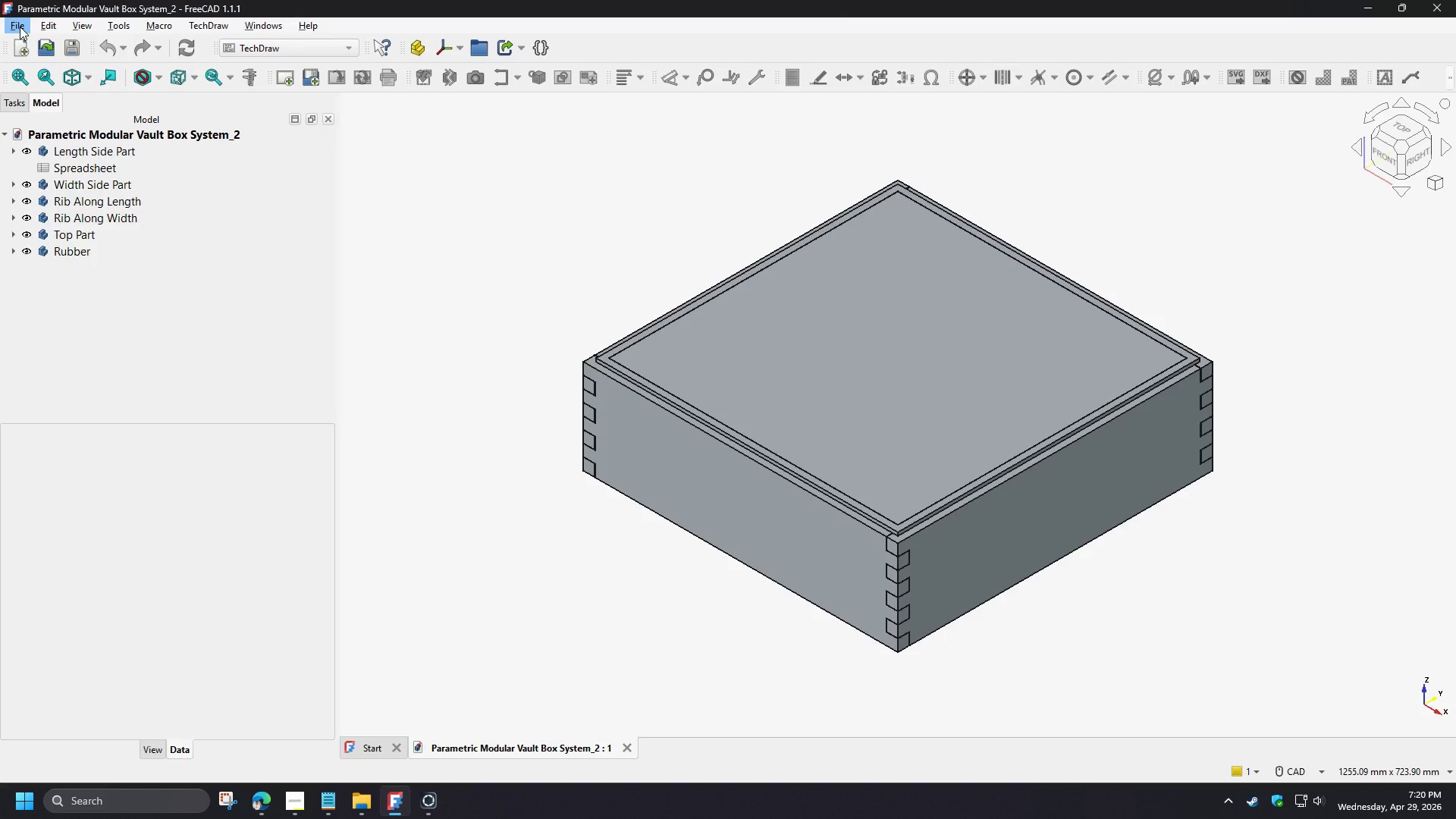 
left_click([82, 150])
 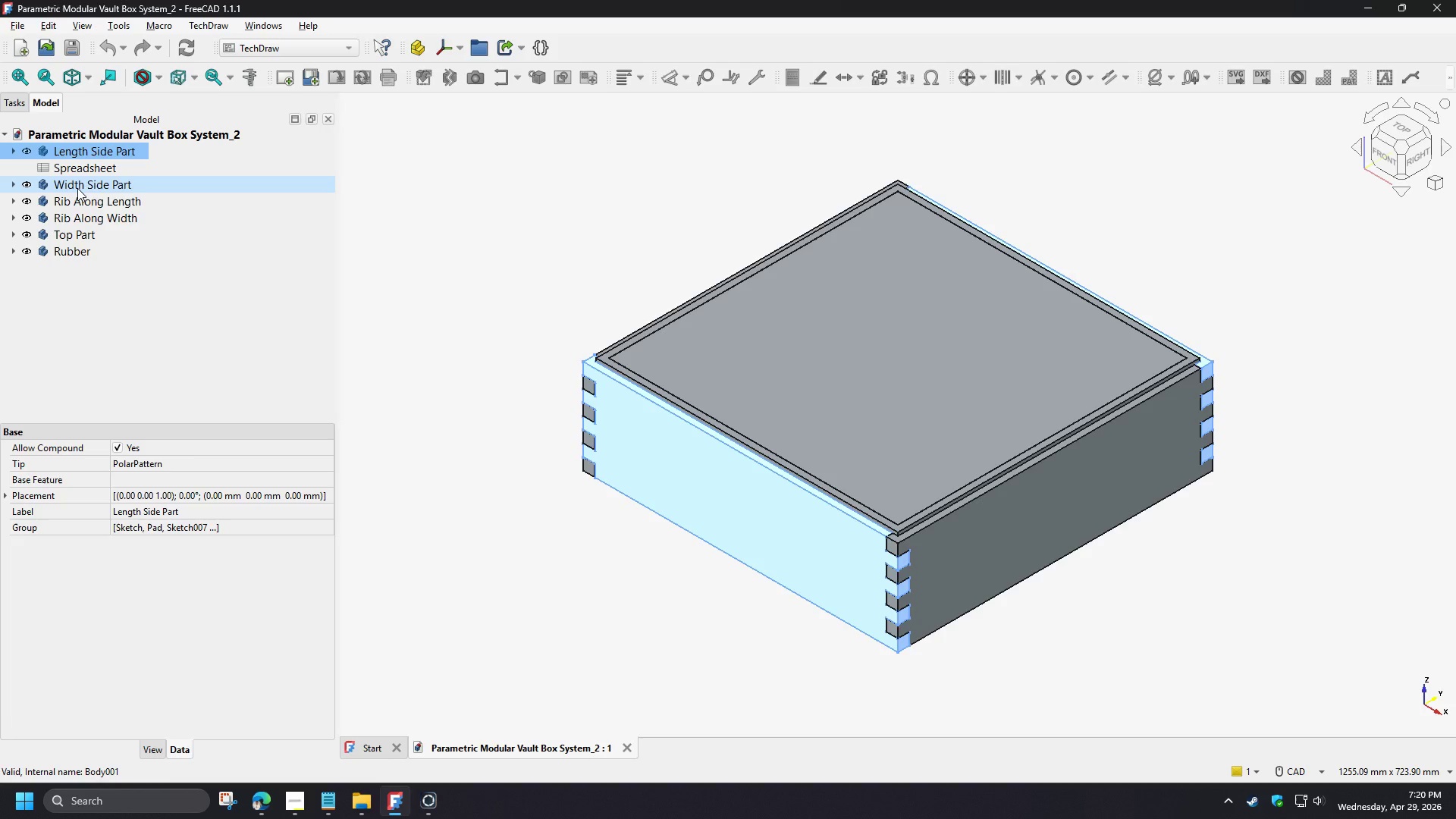 
hold_key(key=ShiftLeft, duration=0.36)
 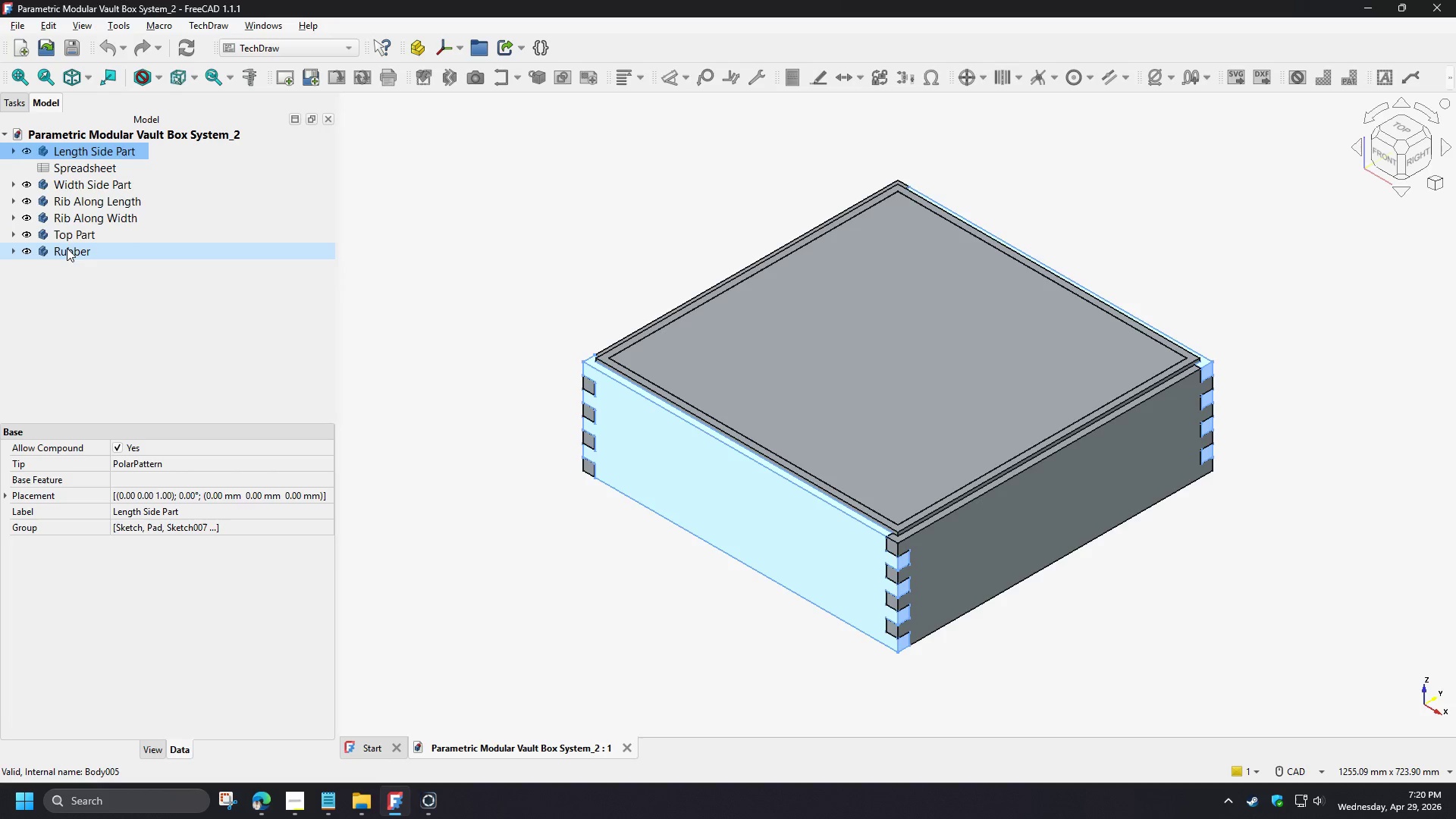 
hold_key(key=ControlLeft, duration=1.53)
left_click([72, 187])
 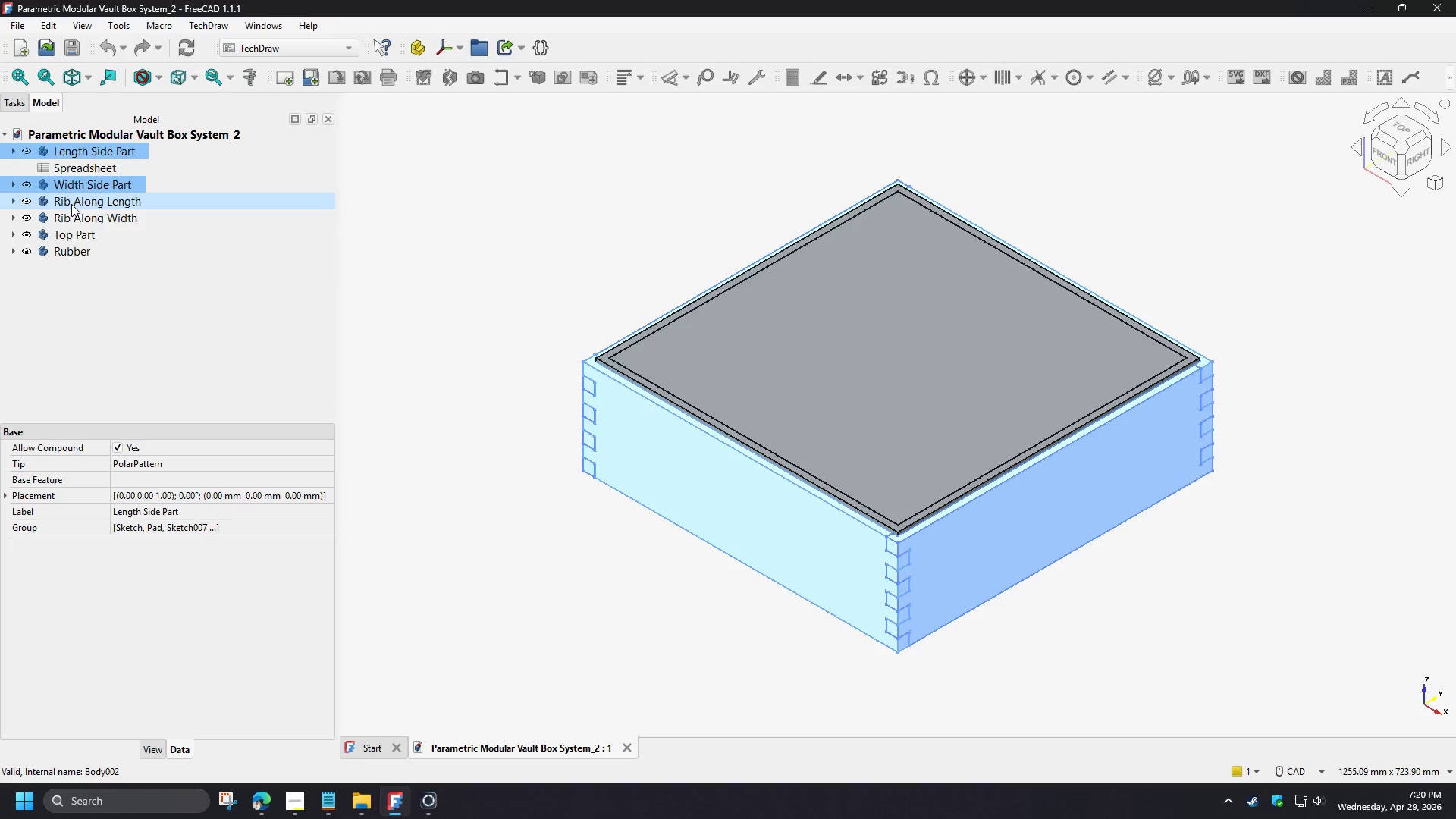 
double_click([71, 204])
 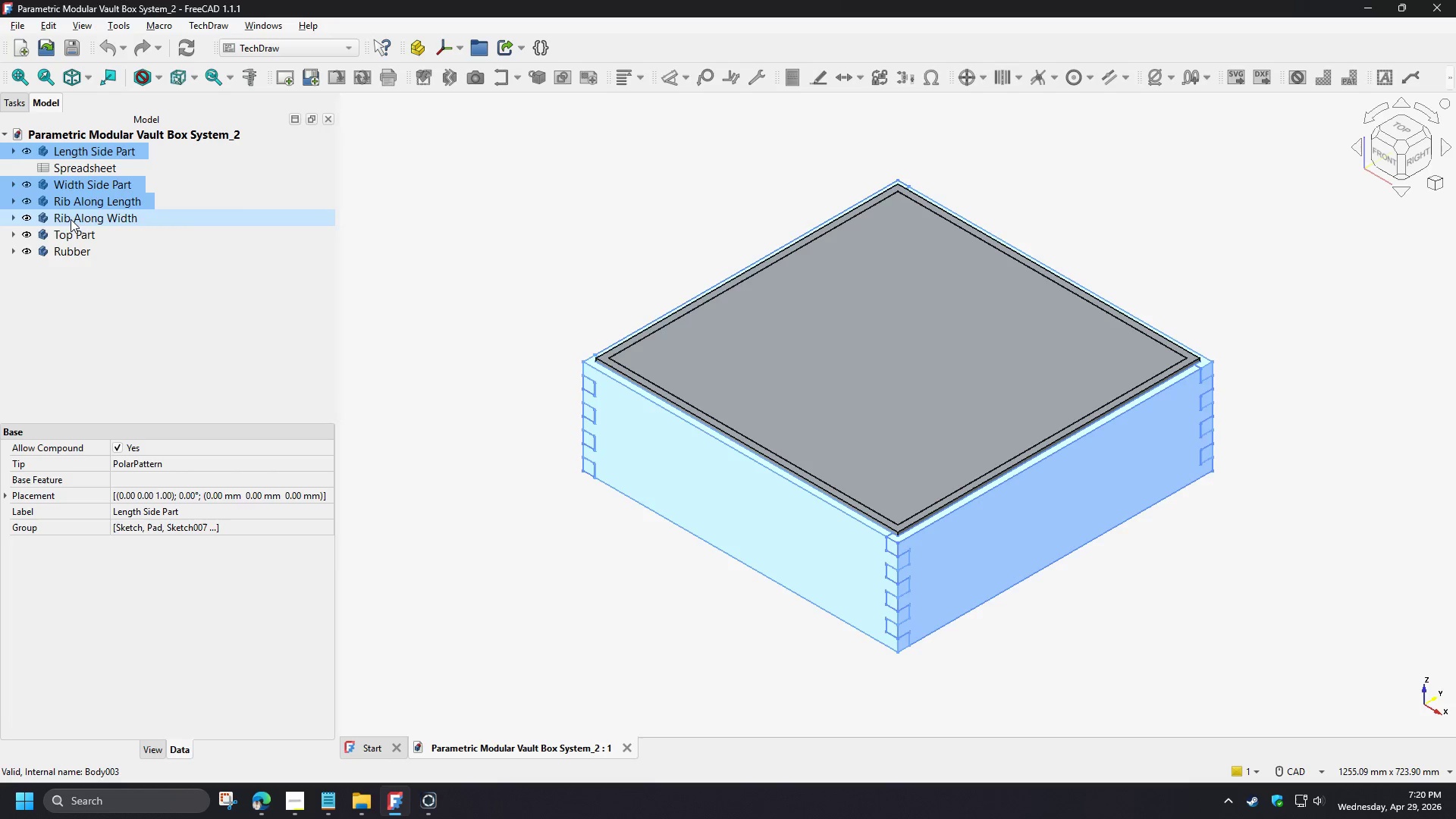 
triple_click([71, 219])
 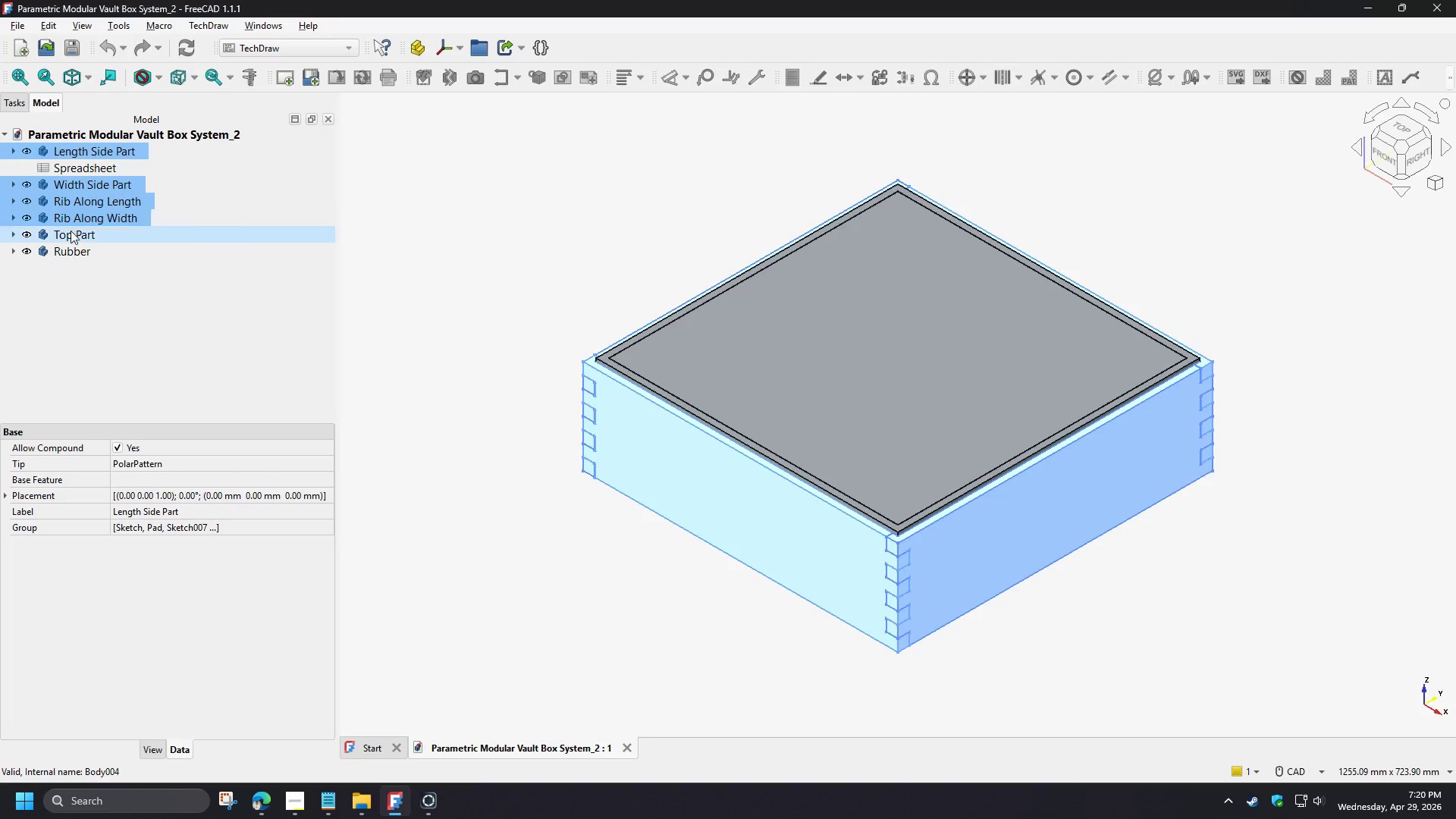 
triple_click([71, 232])
 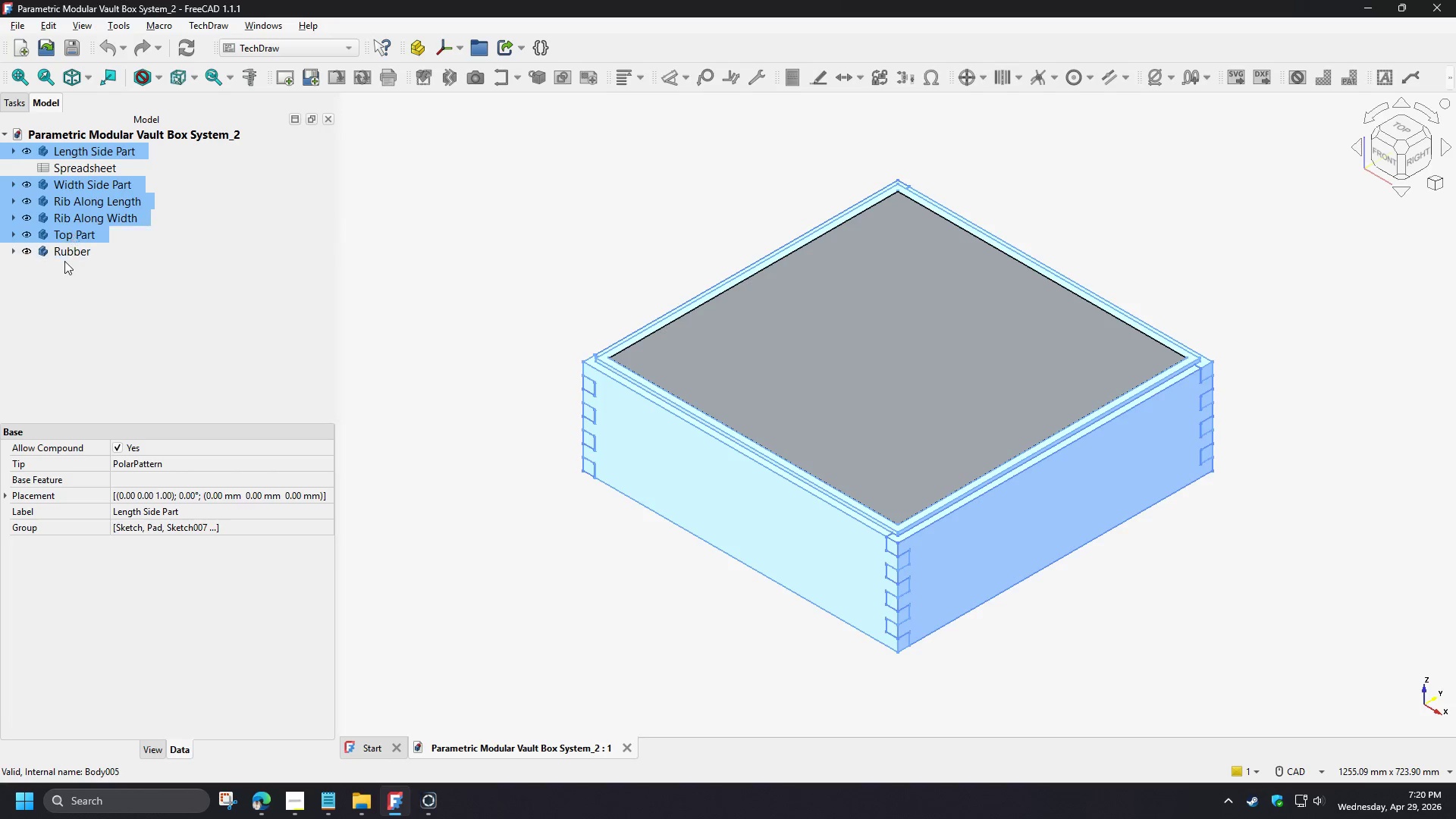 
hold_key(key=ControlLeft, duration=0.81)
triple_click([64, 261])
 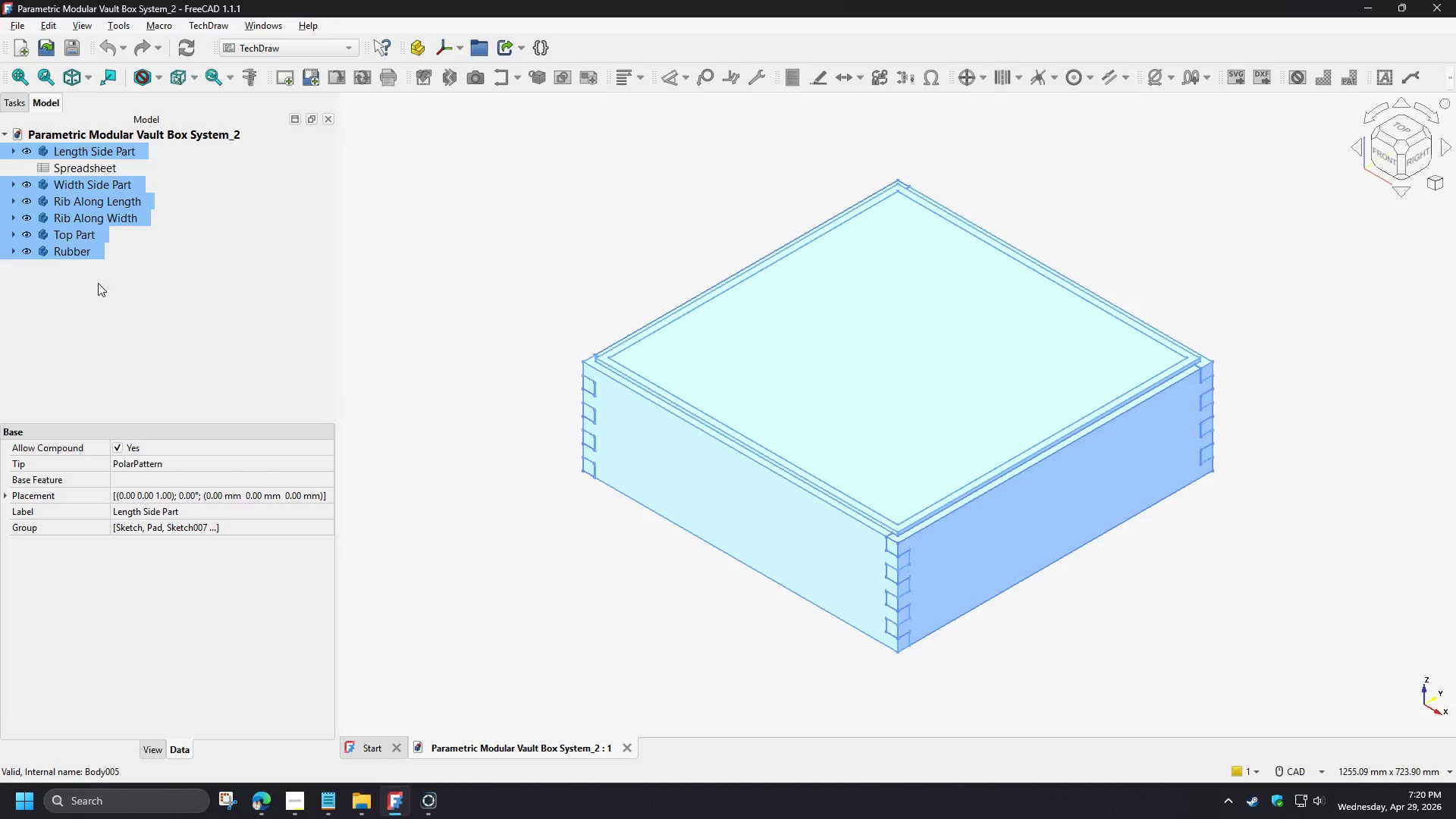 
left_click([17, 21])
 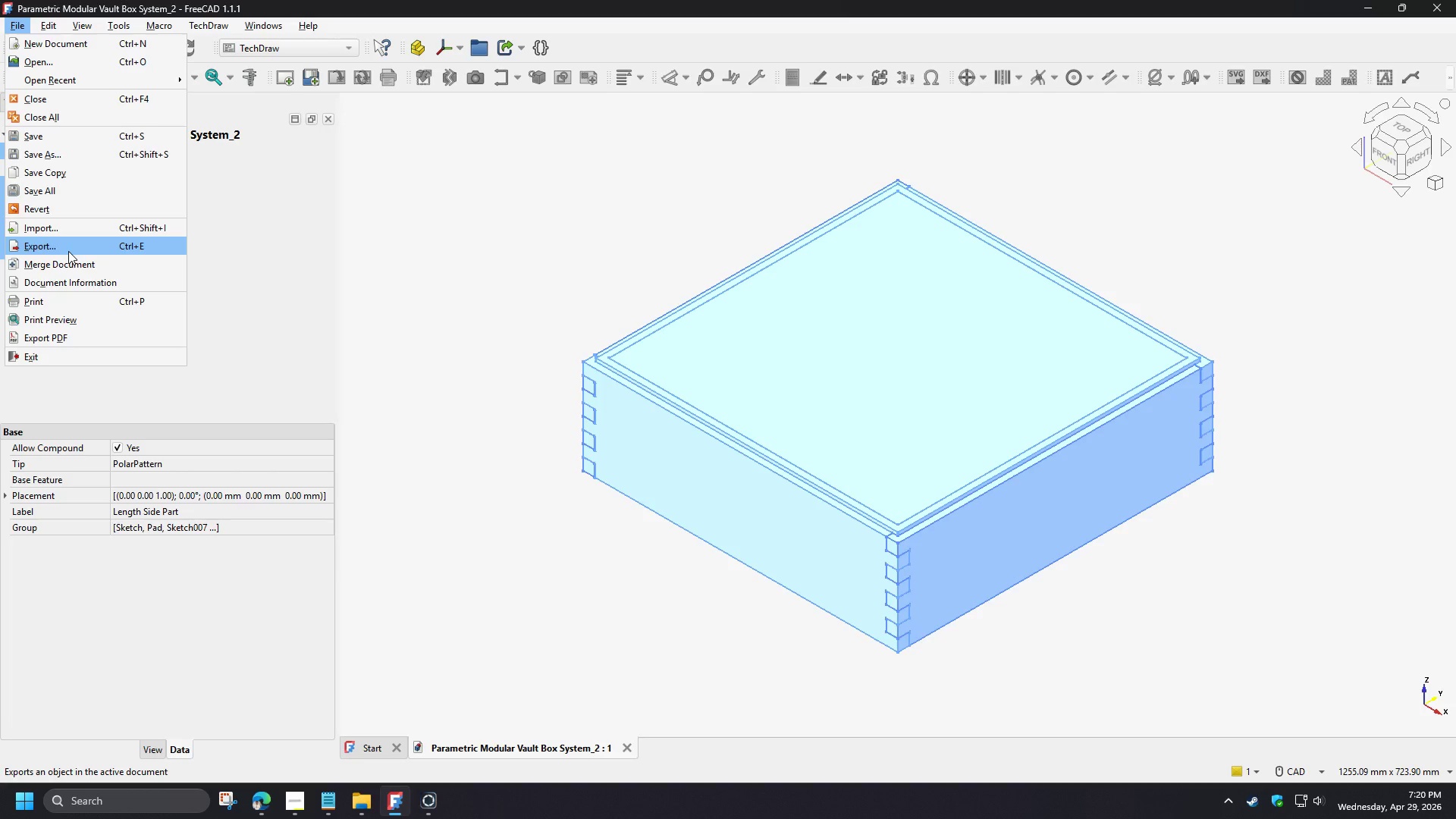 
left_click([68, 250])
 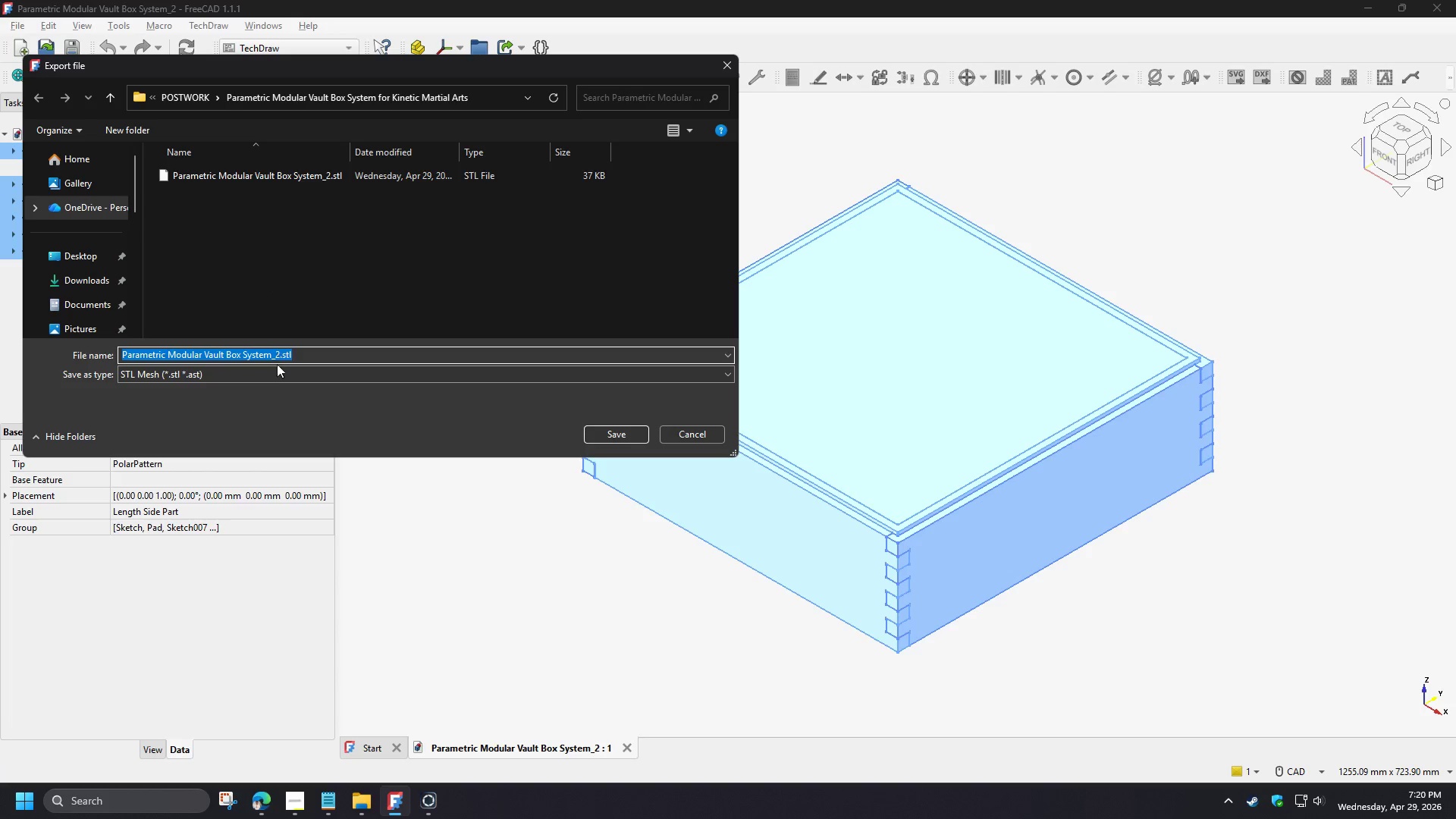 
left_click([272, 372])
 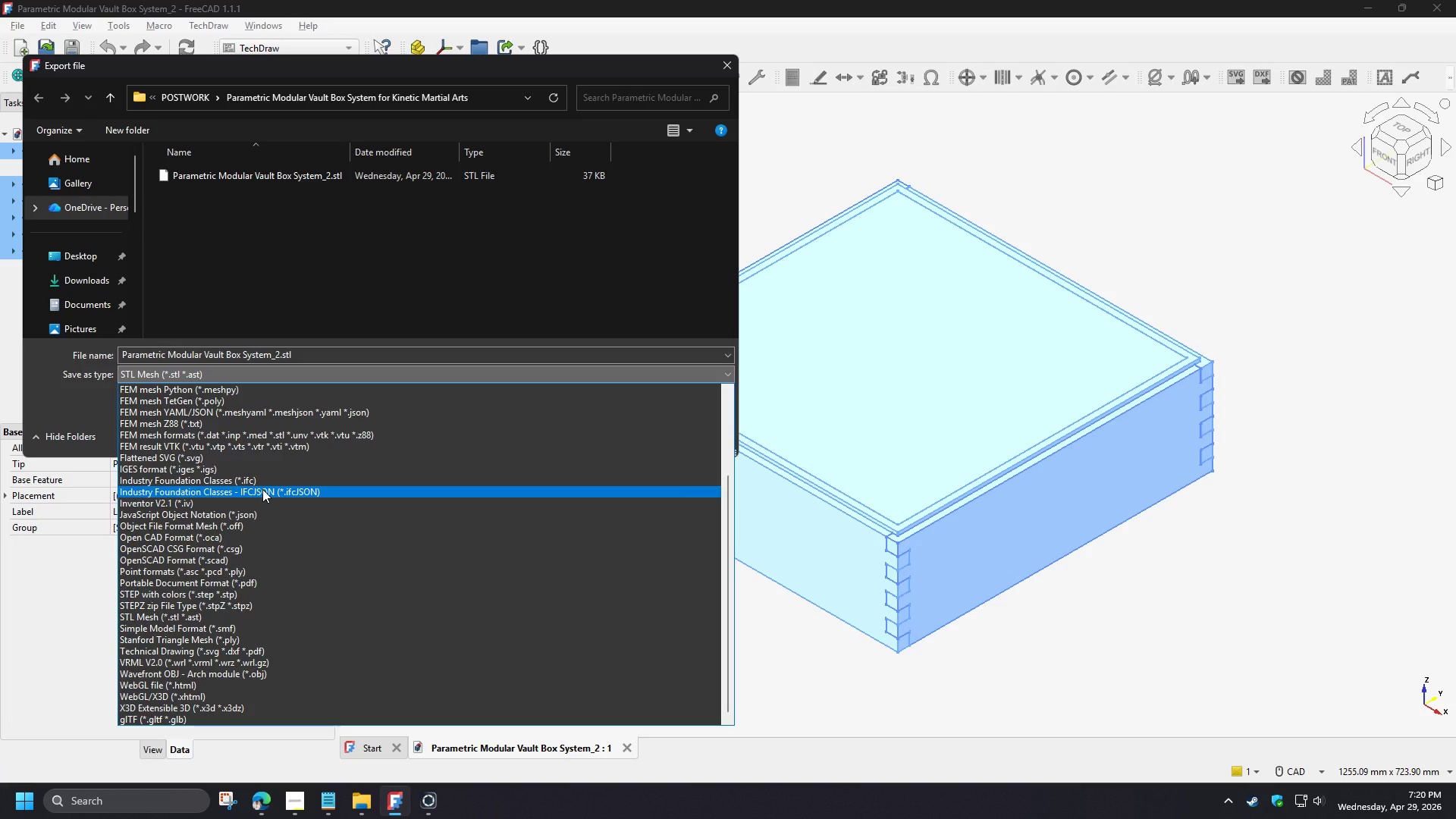 
wait(9.51)
 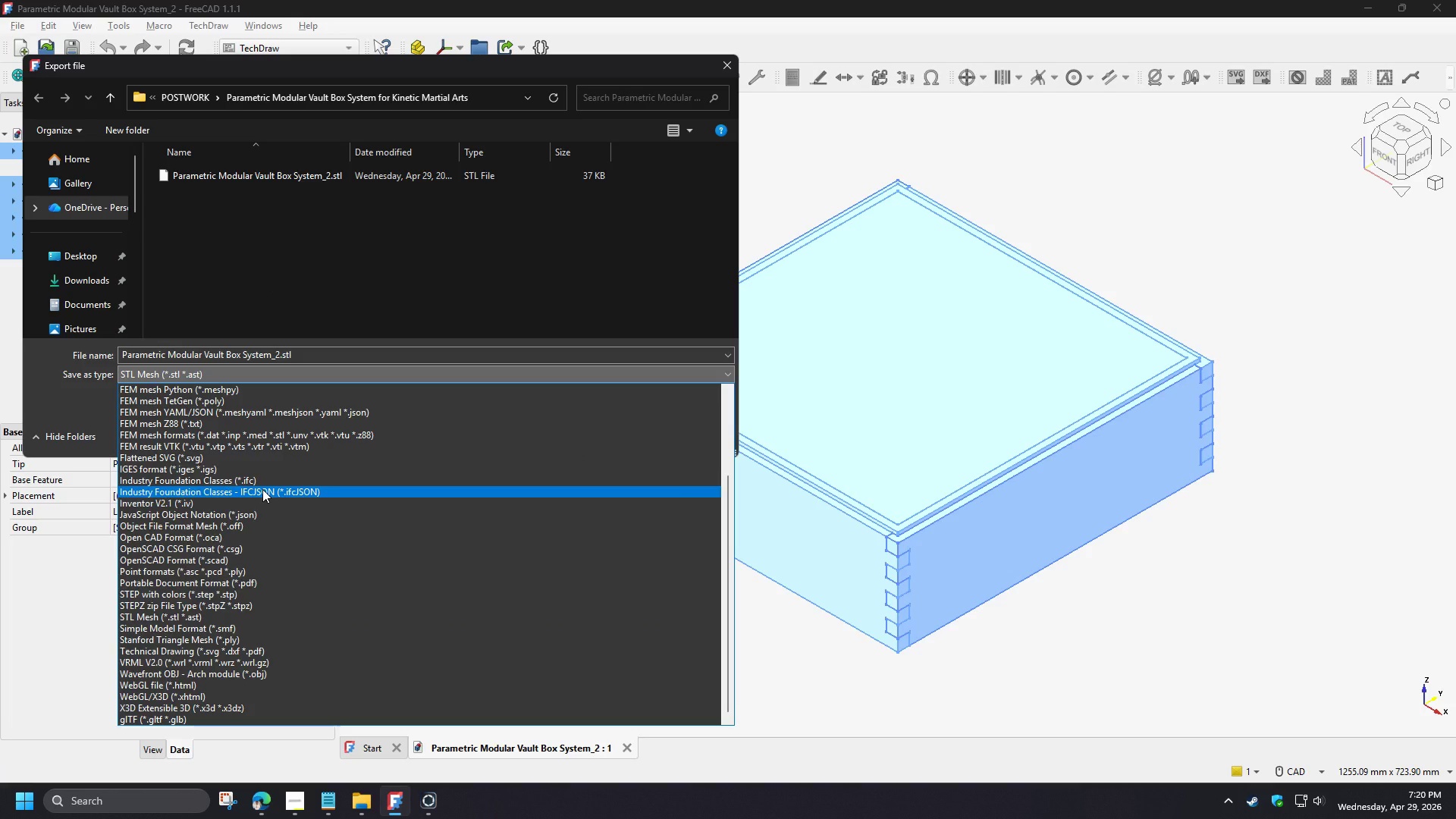 
scroll: coordinate [264, 554], scroll_direction: up, amount: 10.0
 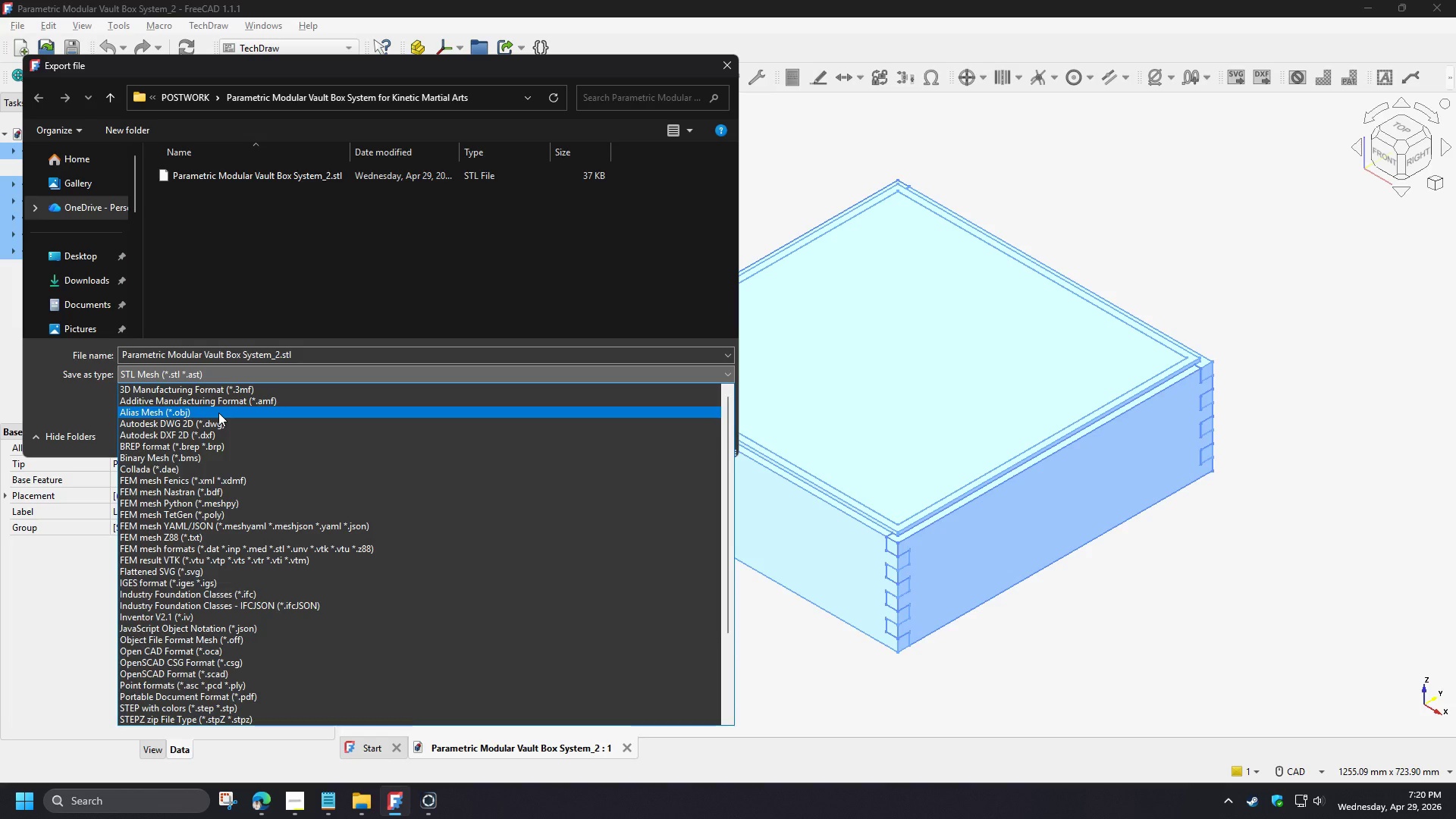 
left_click([232, 413])
 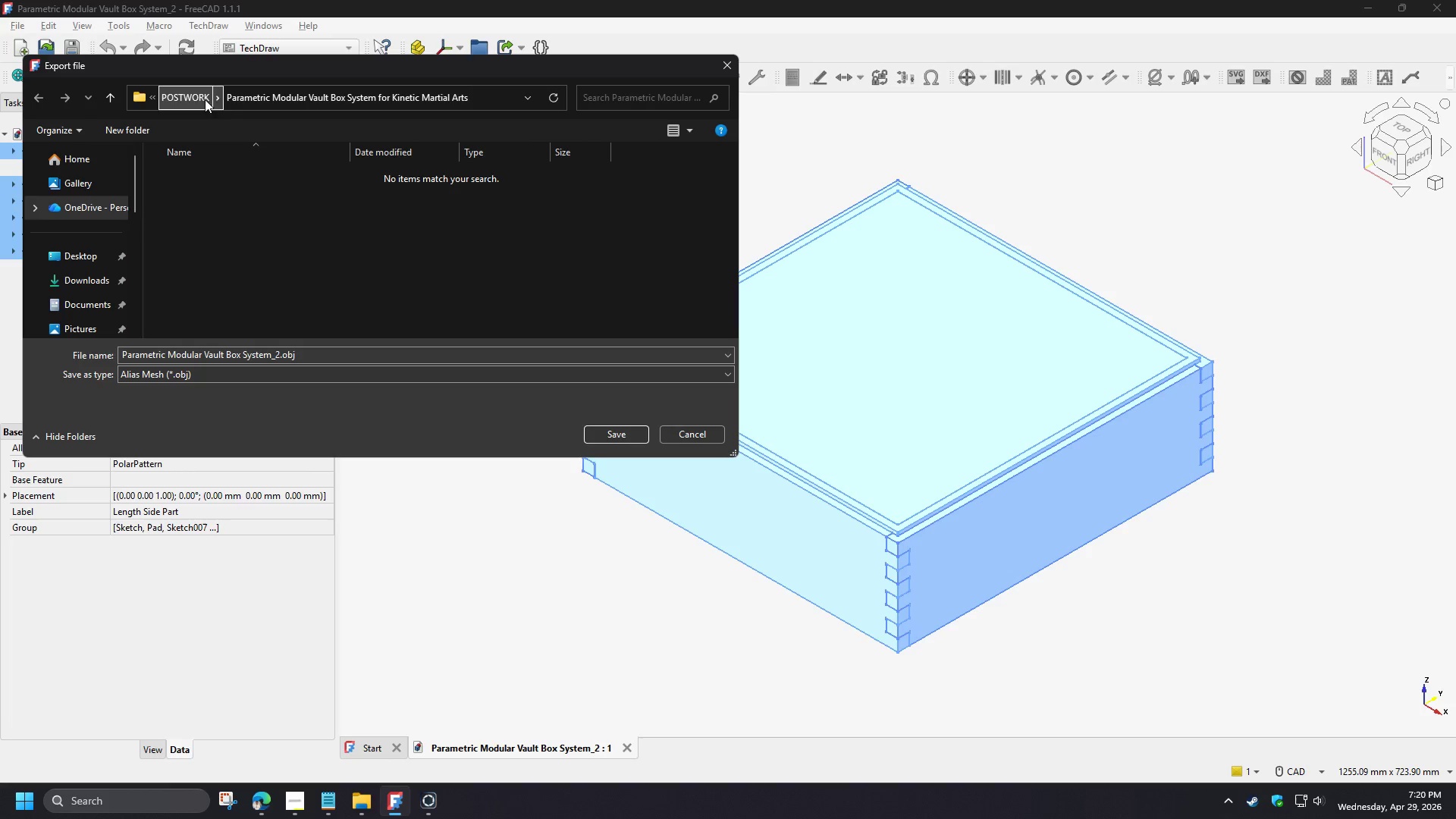 
left_click([612, 435])
 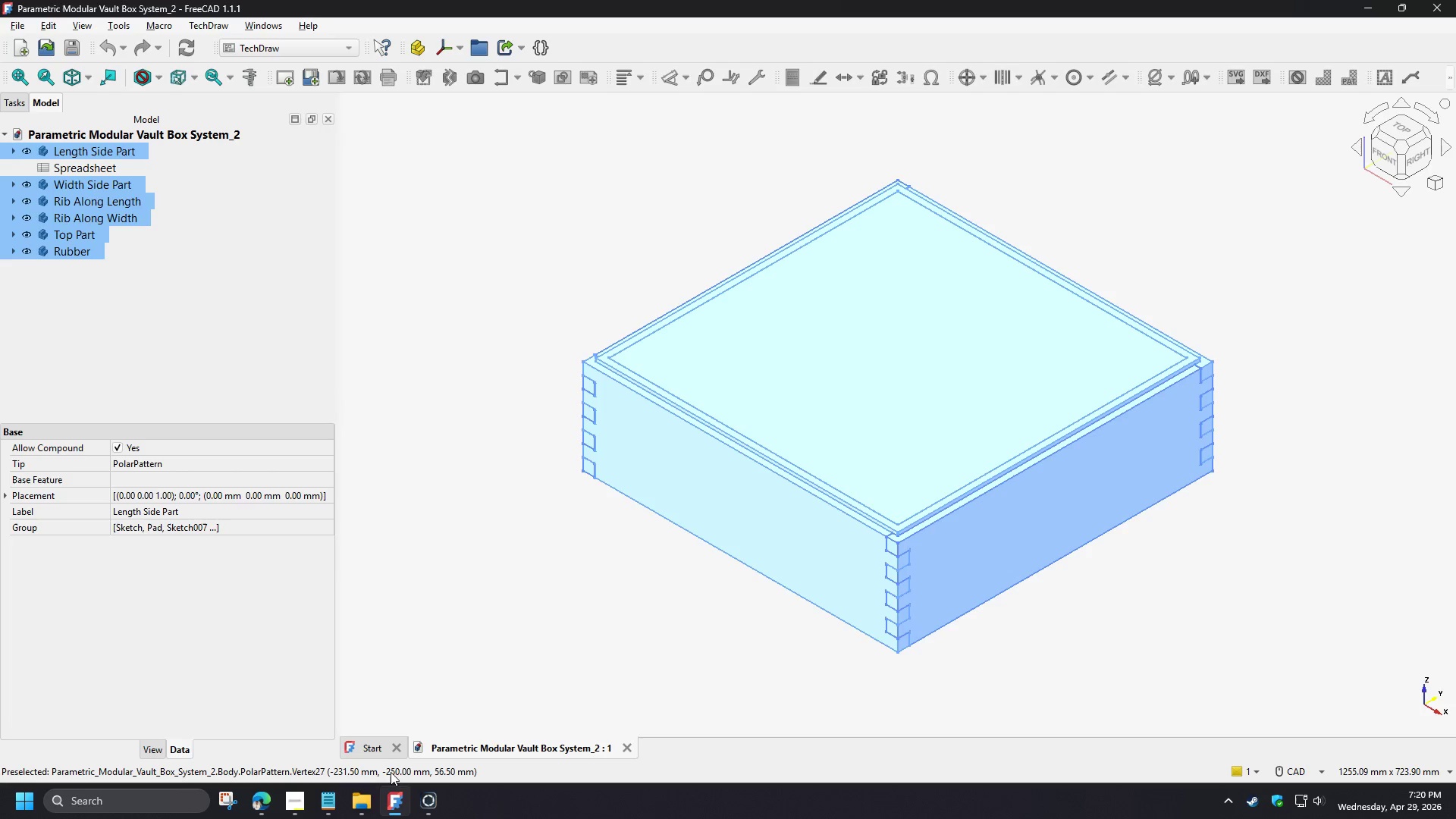 
left_click([430, 804])
 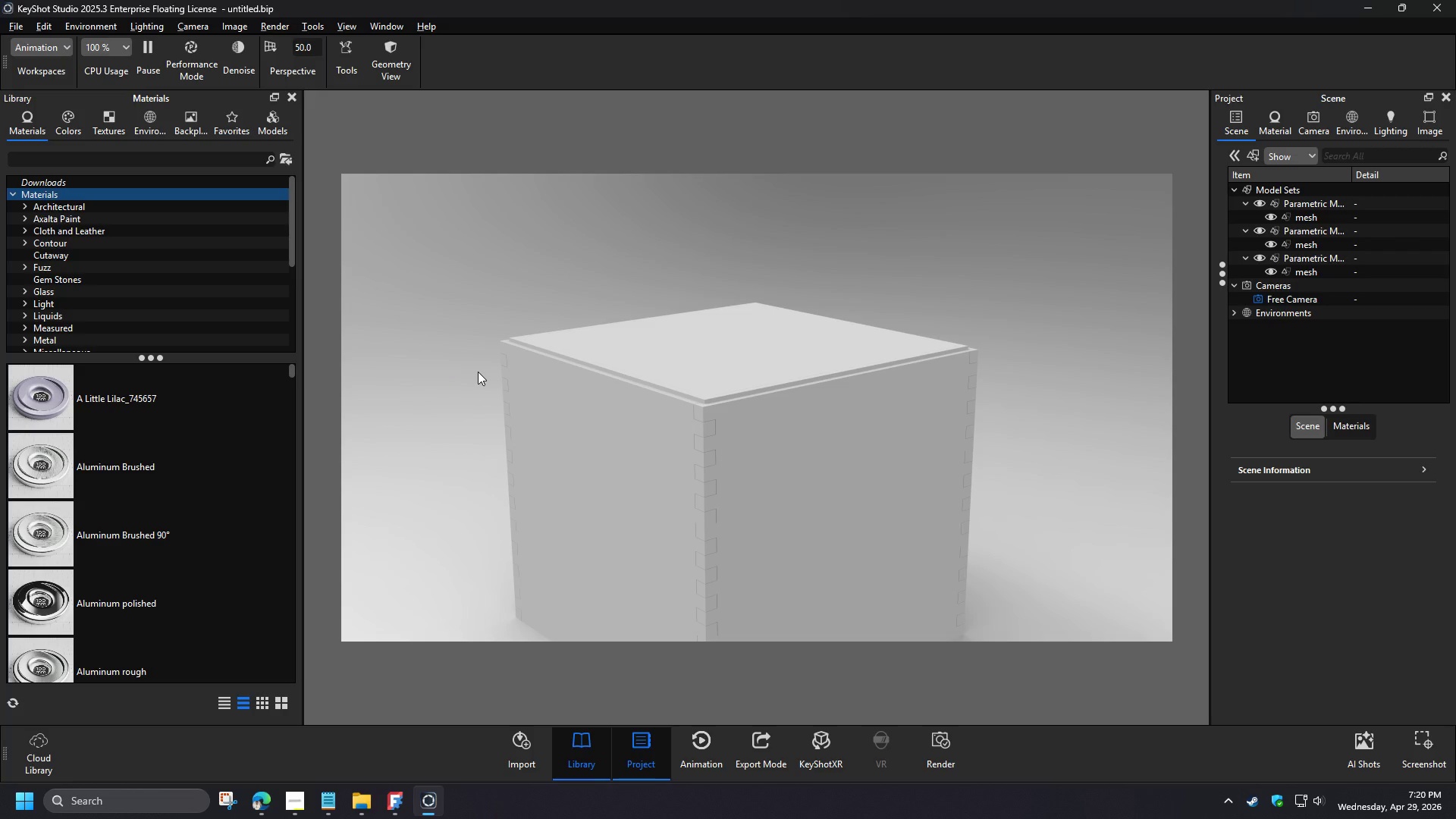 
left_click([648, 410])
 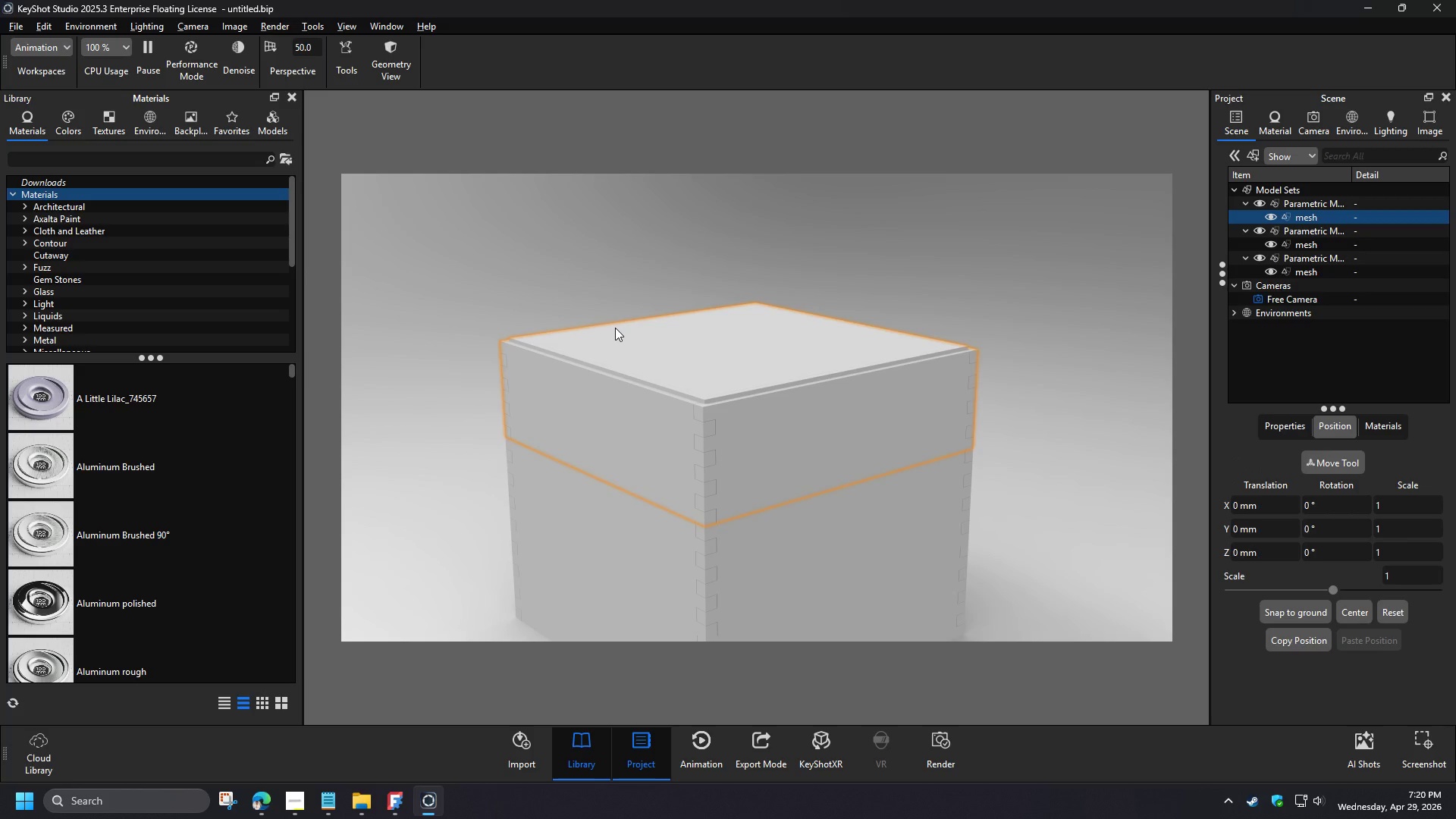 
left_click([1316, 275])
 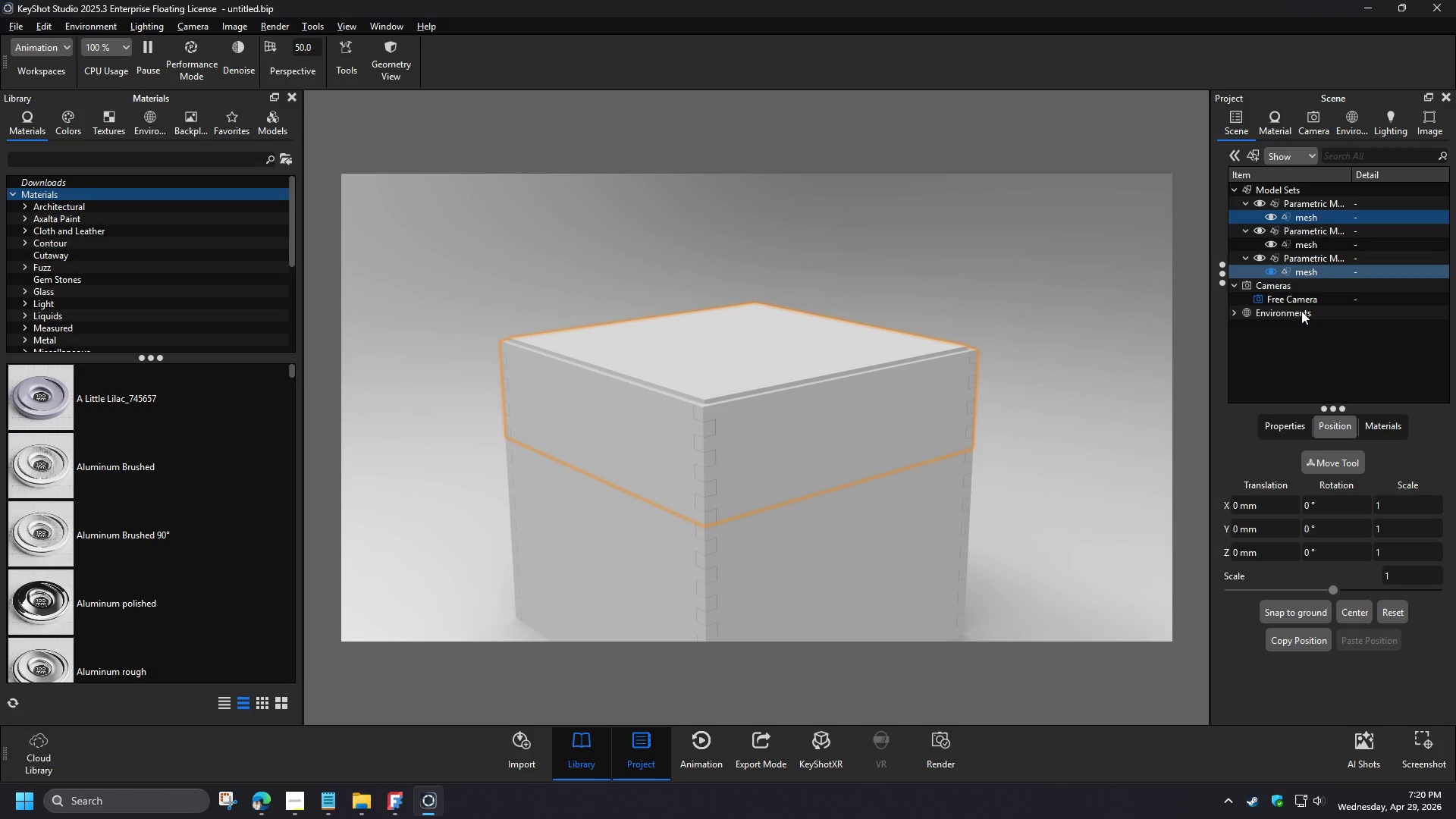 
left_click([795, 430])
 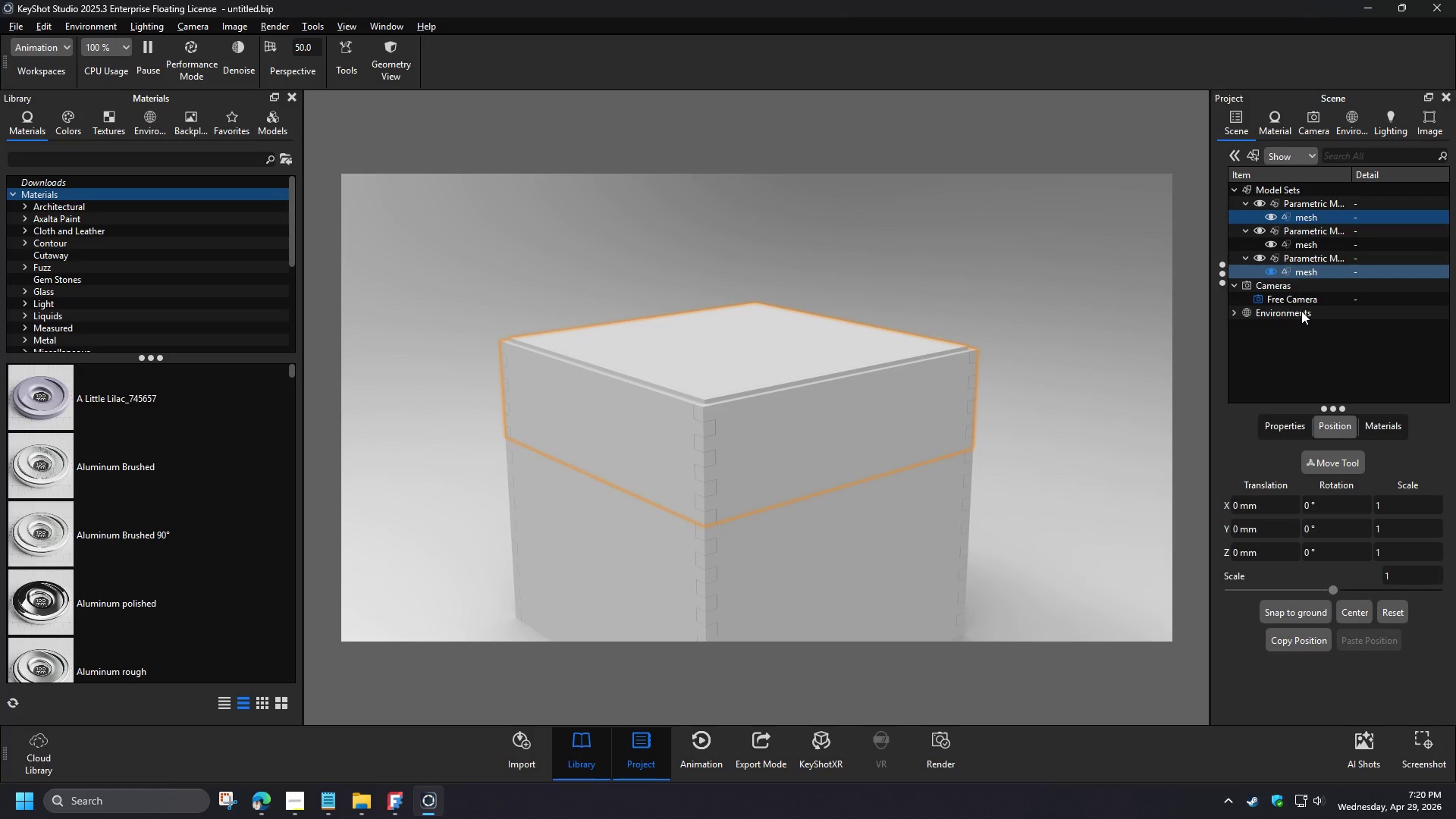 
key(Delete)
 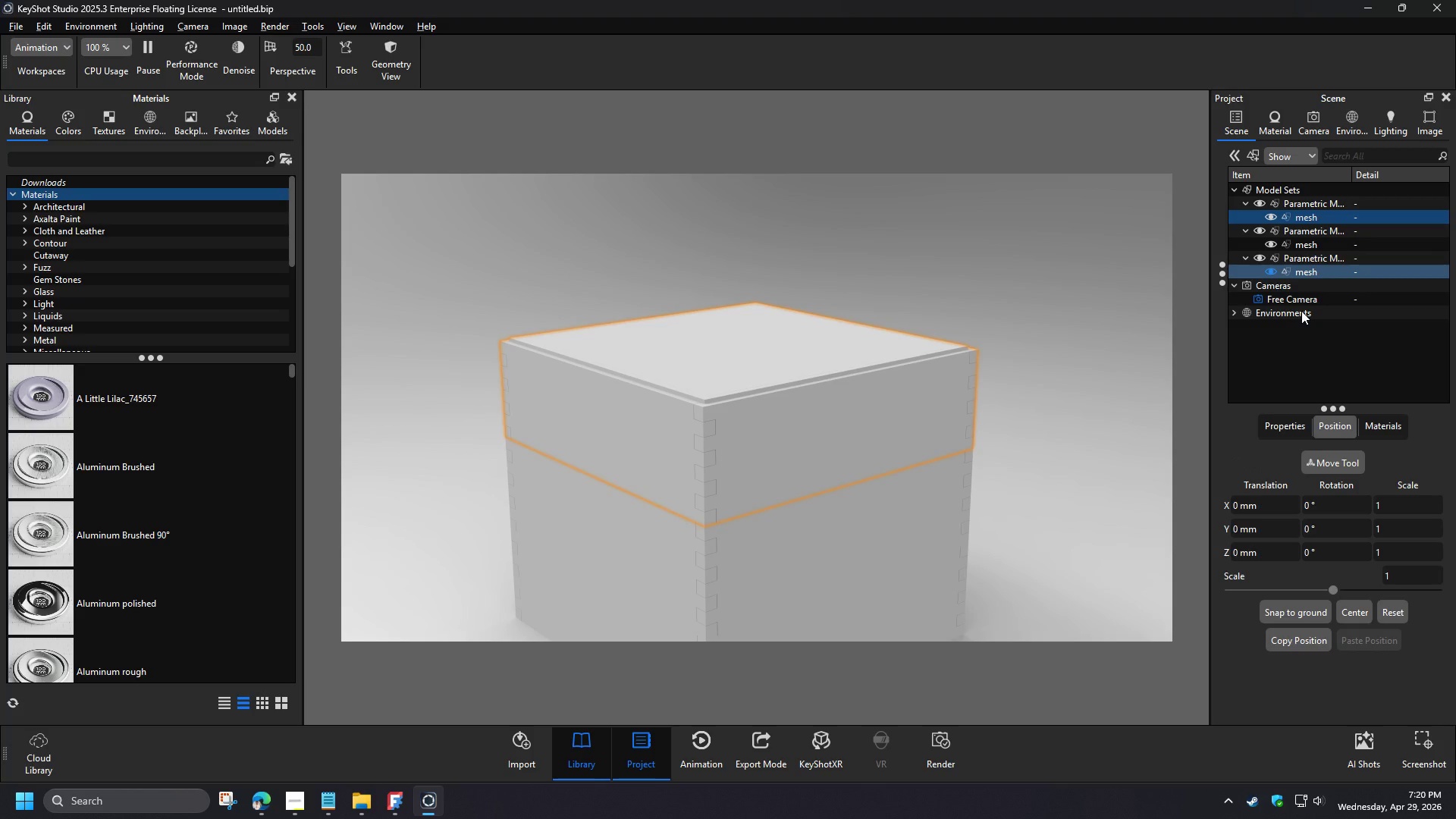 
double_click([788, 524])
 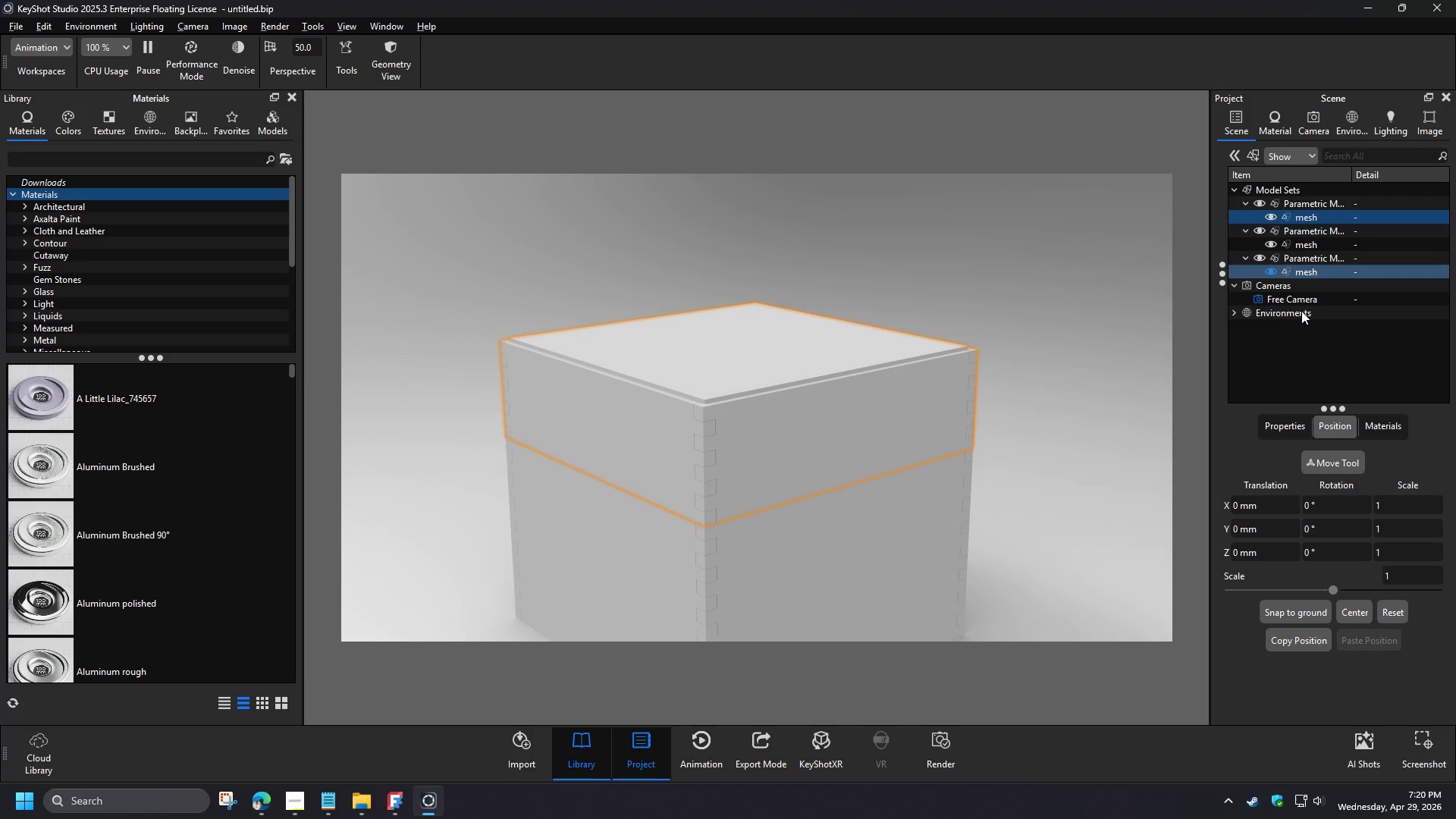 
double_click([798, 532])
 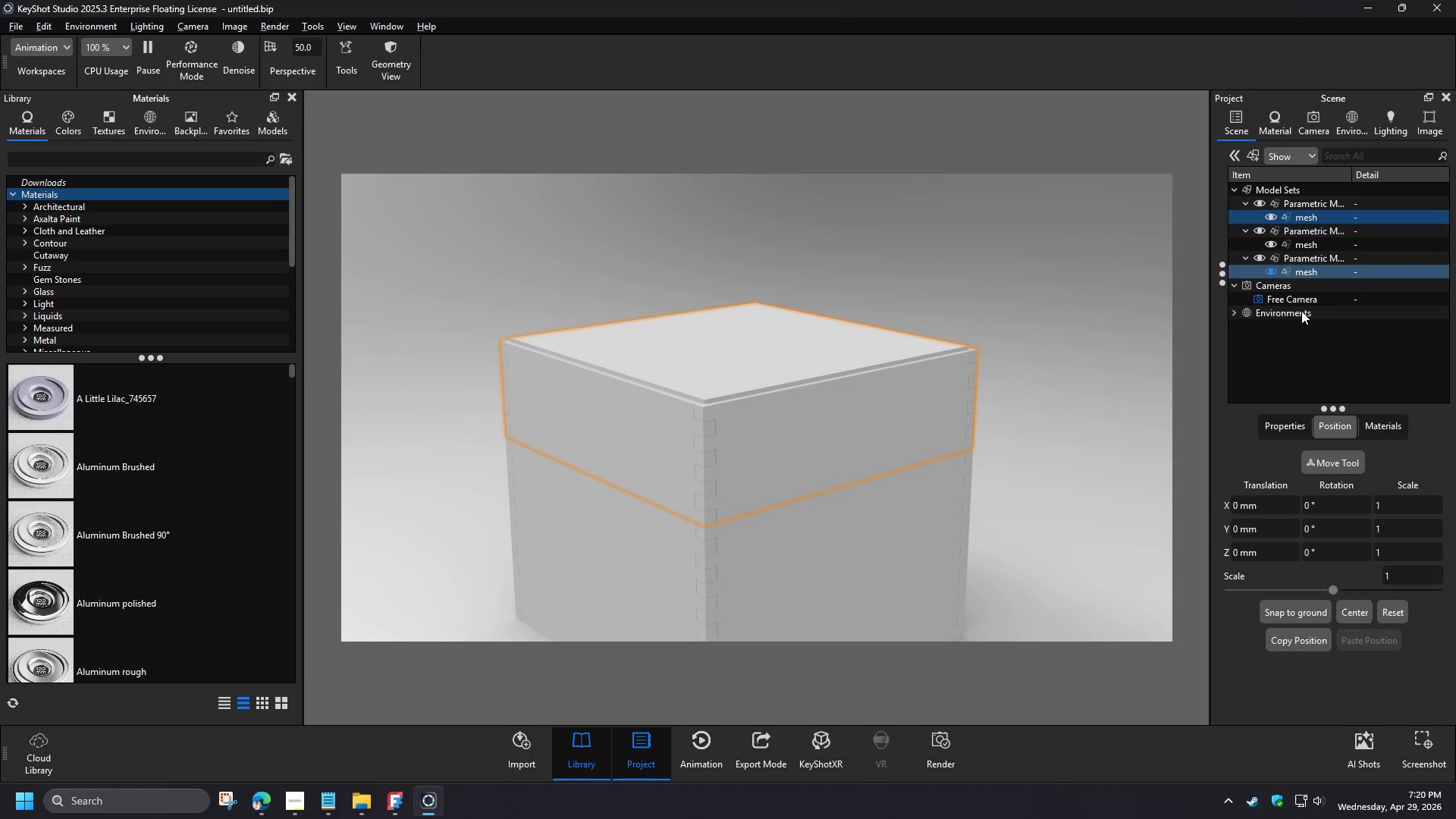 
key(Delete)
 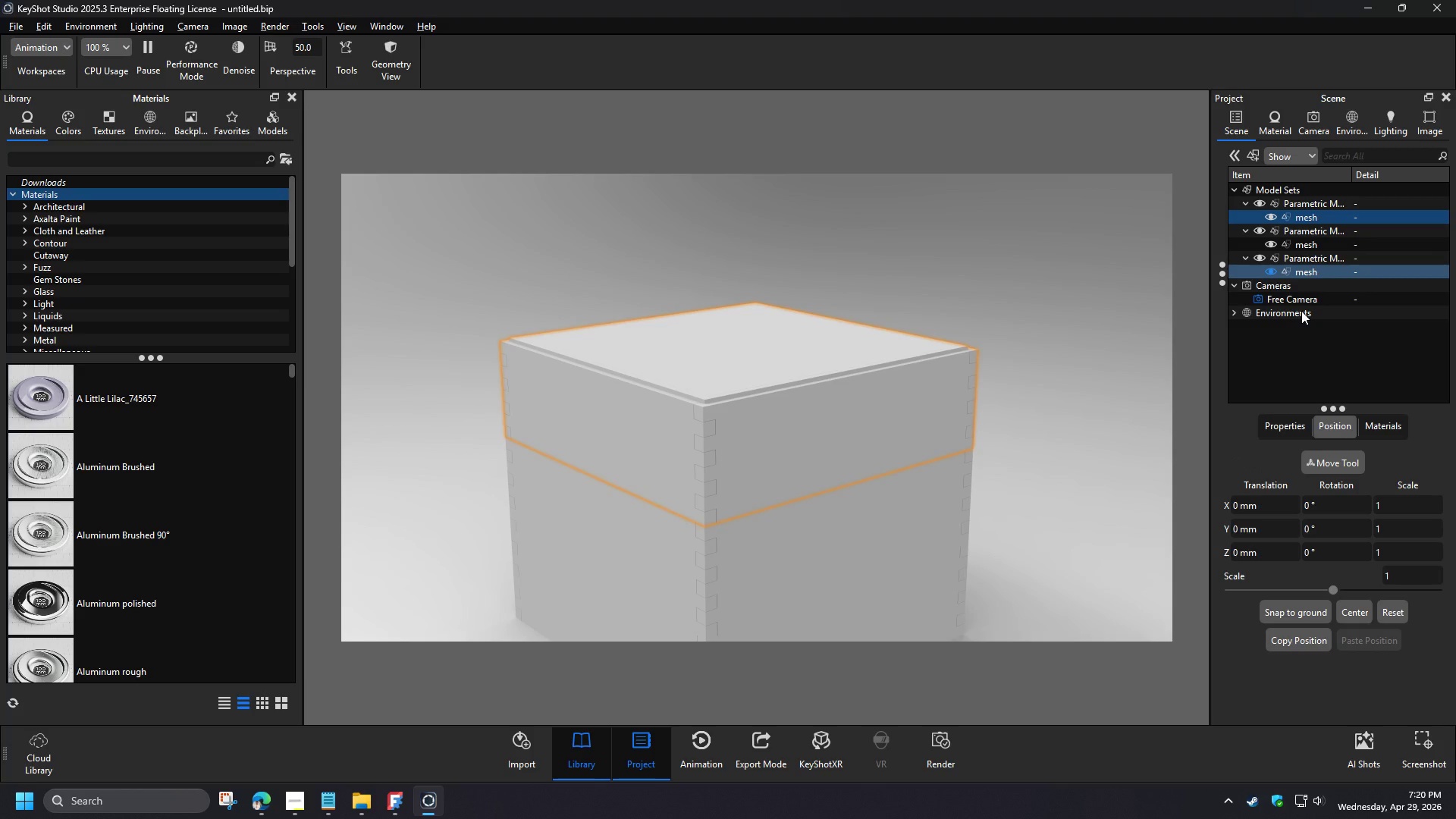 
left_click([822, 612])
 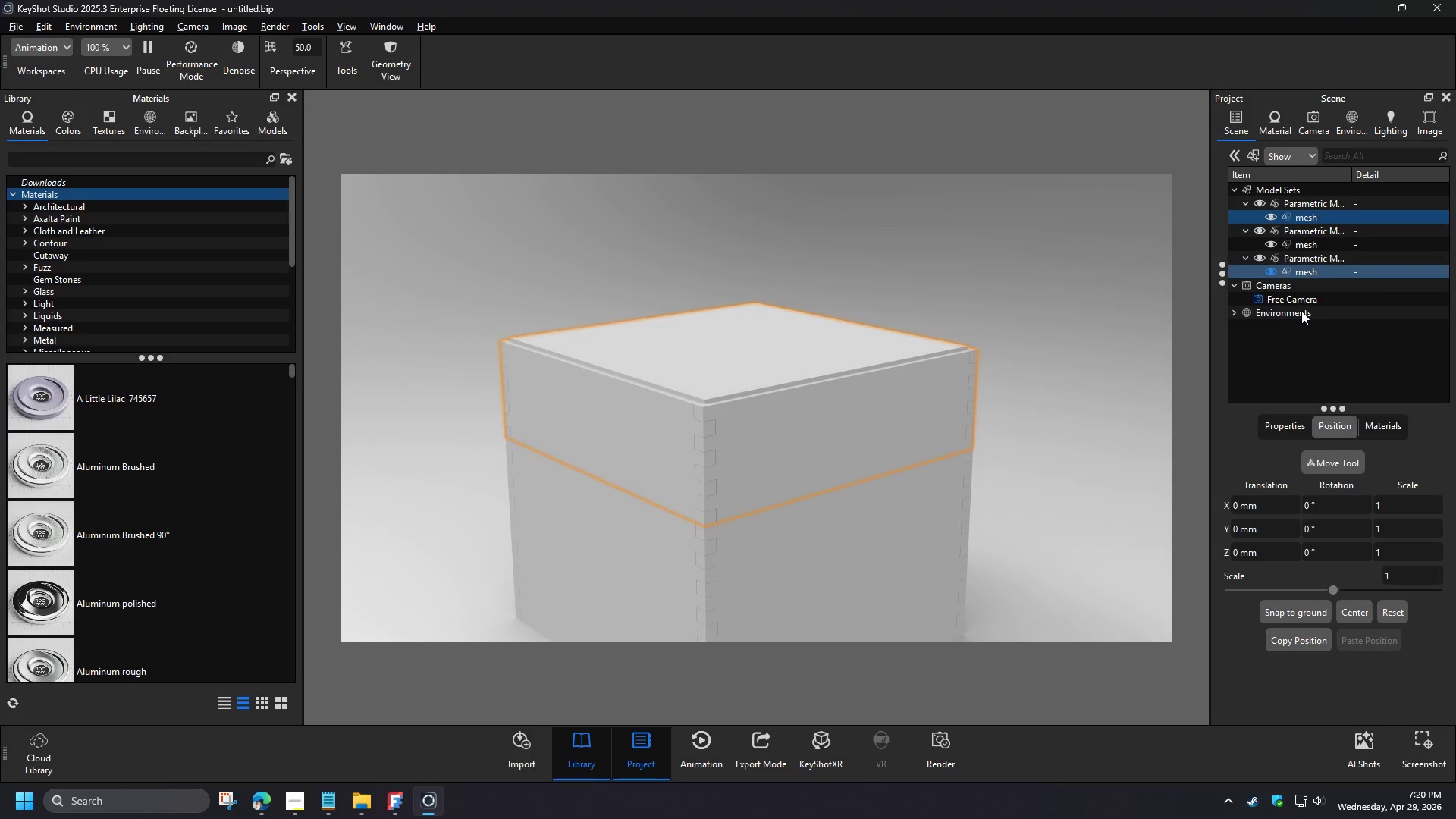 
double_click([866, 605])
 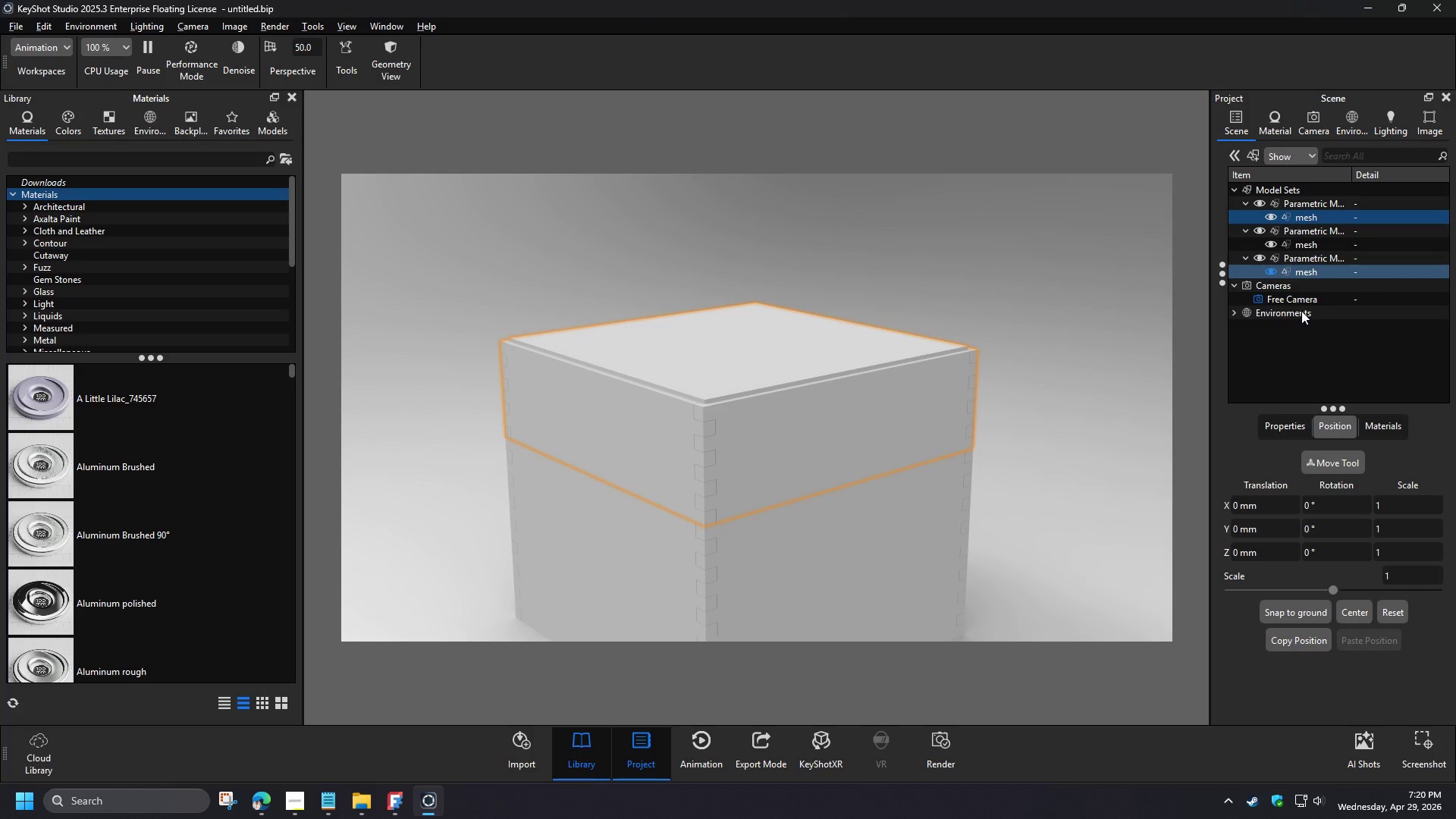 
key(Delete)
 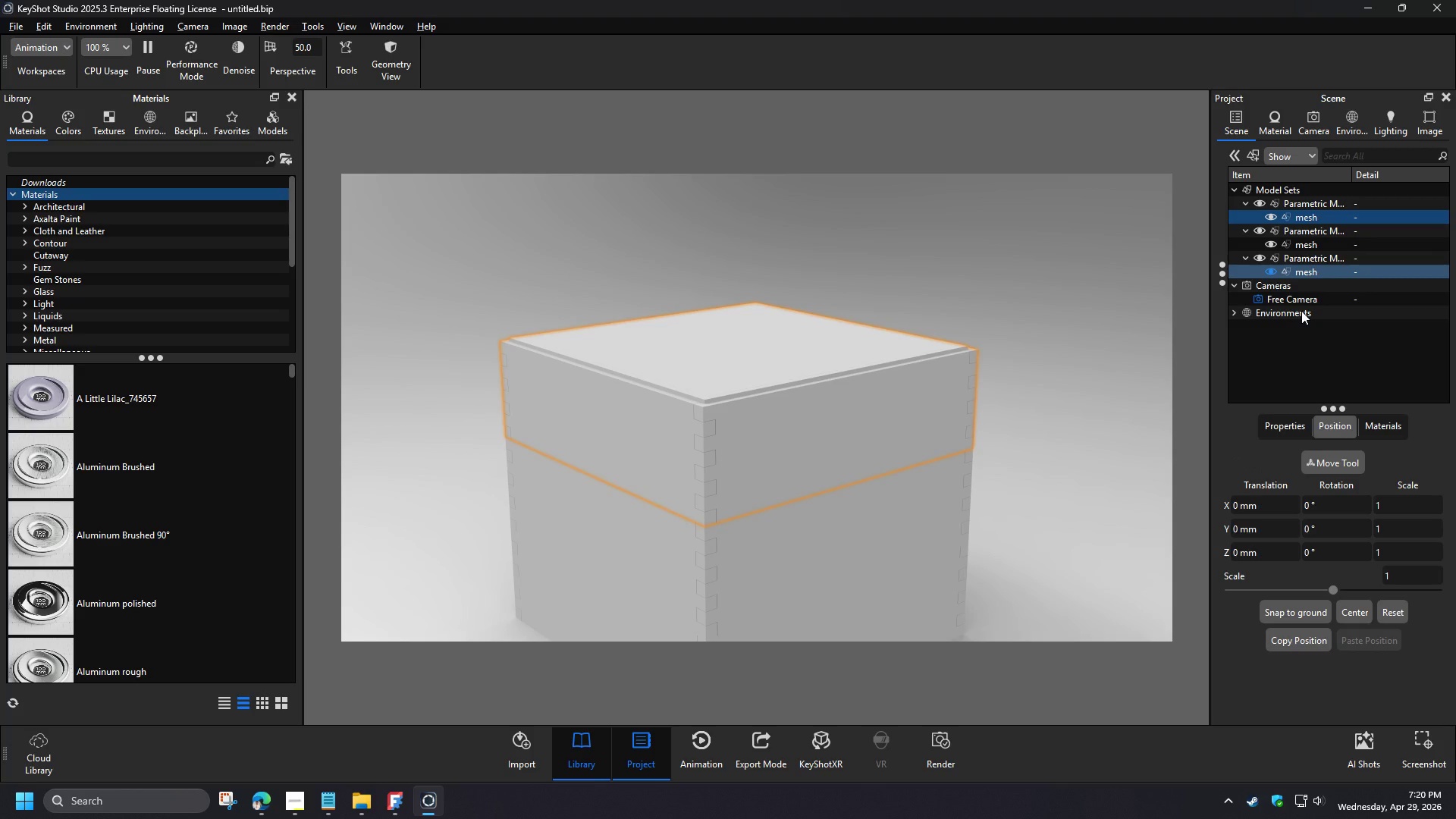 
left_click([748, 410])
 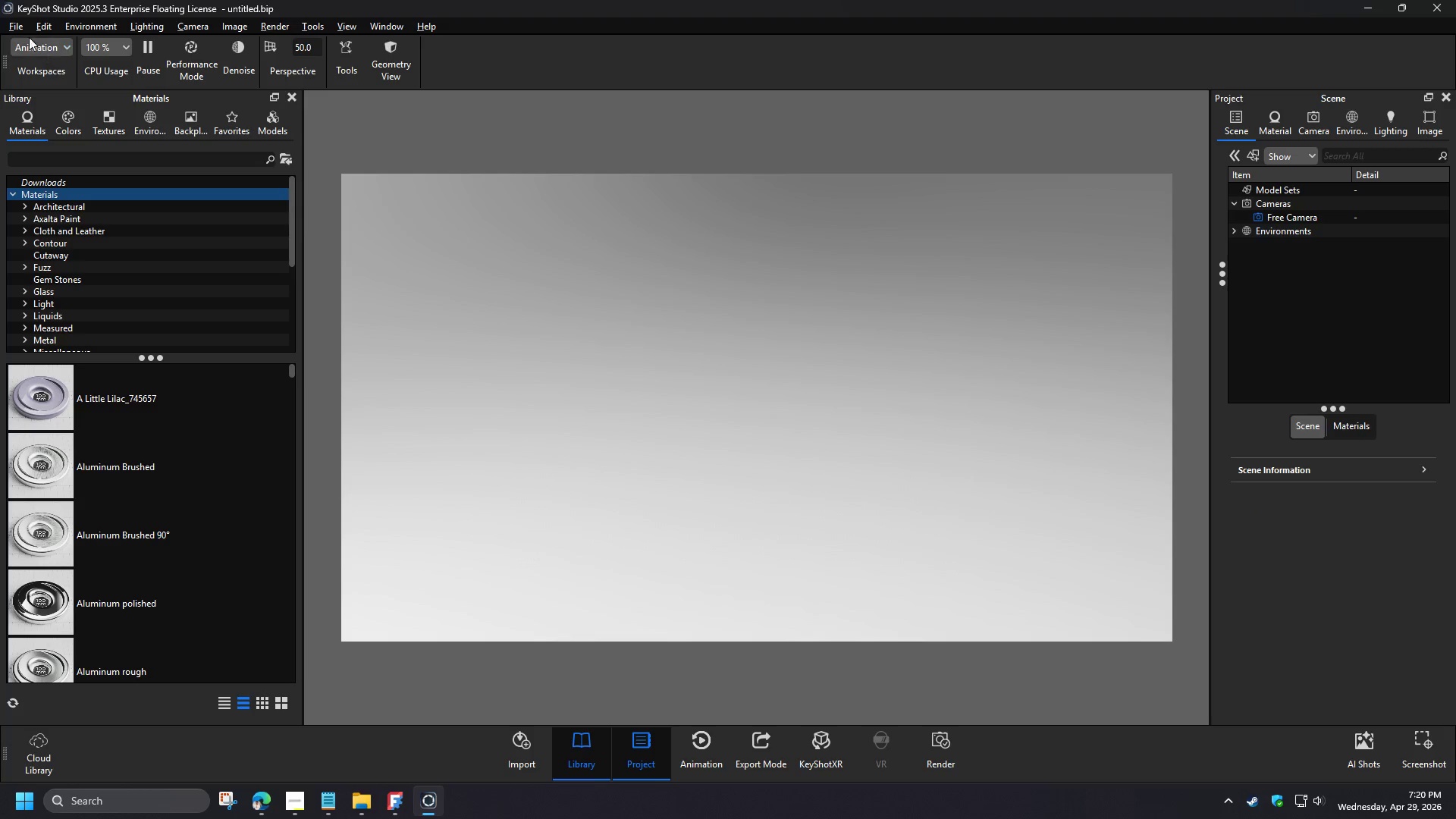 
left_click([20, 27])
 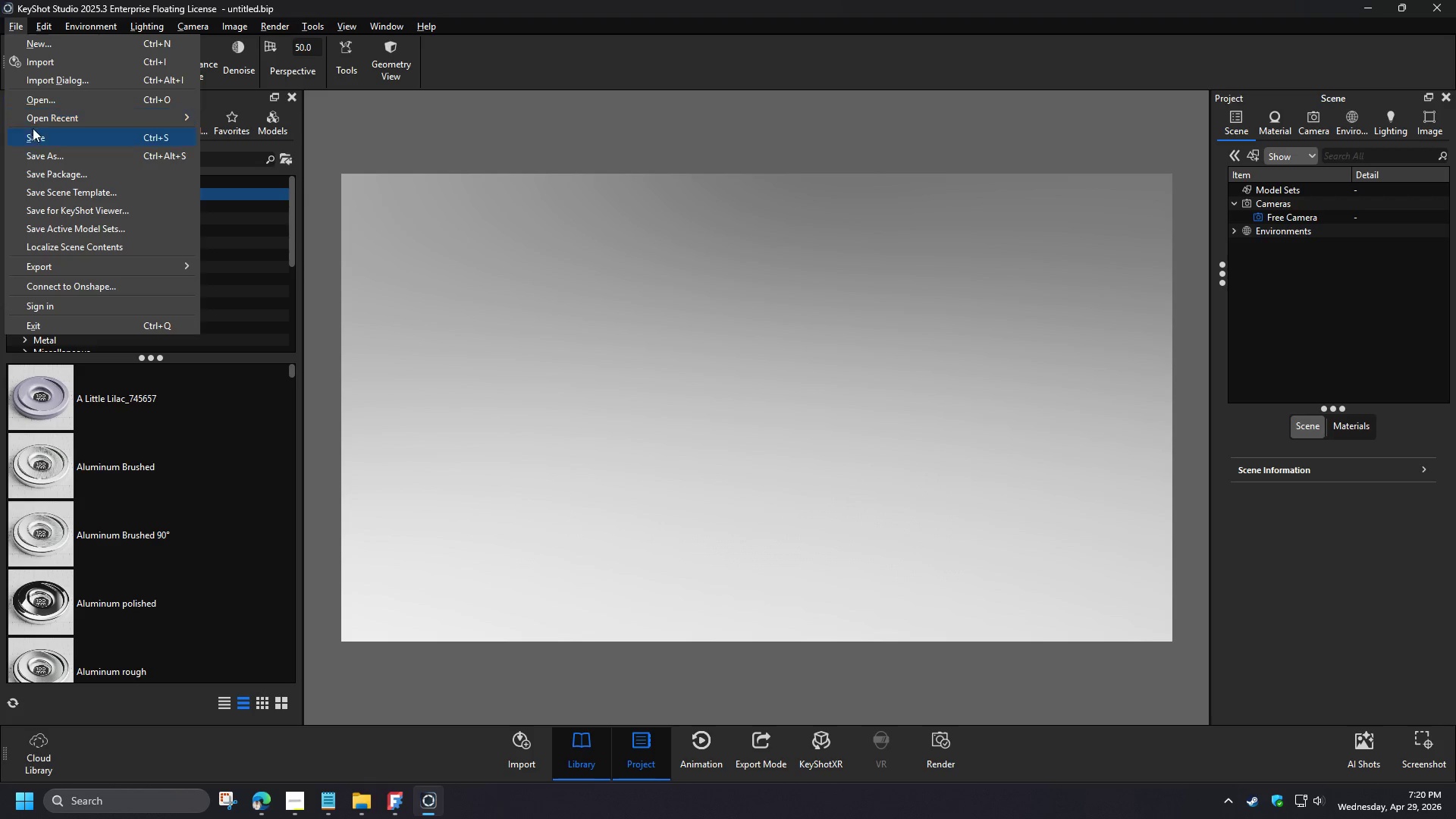 
left_click([47, 107])
 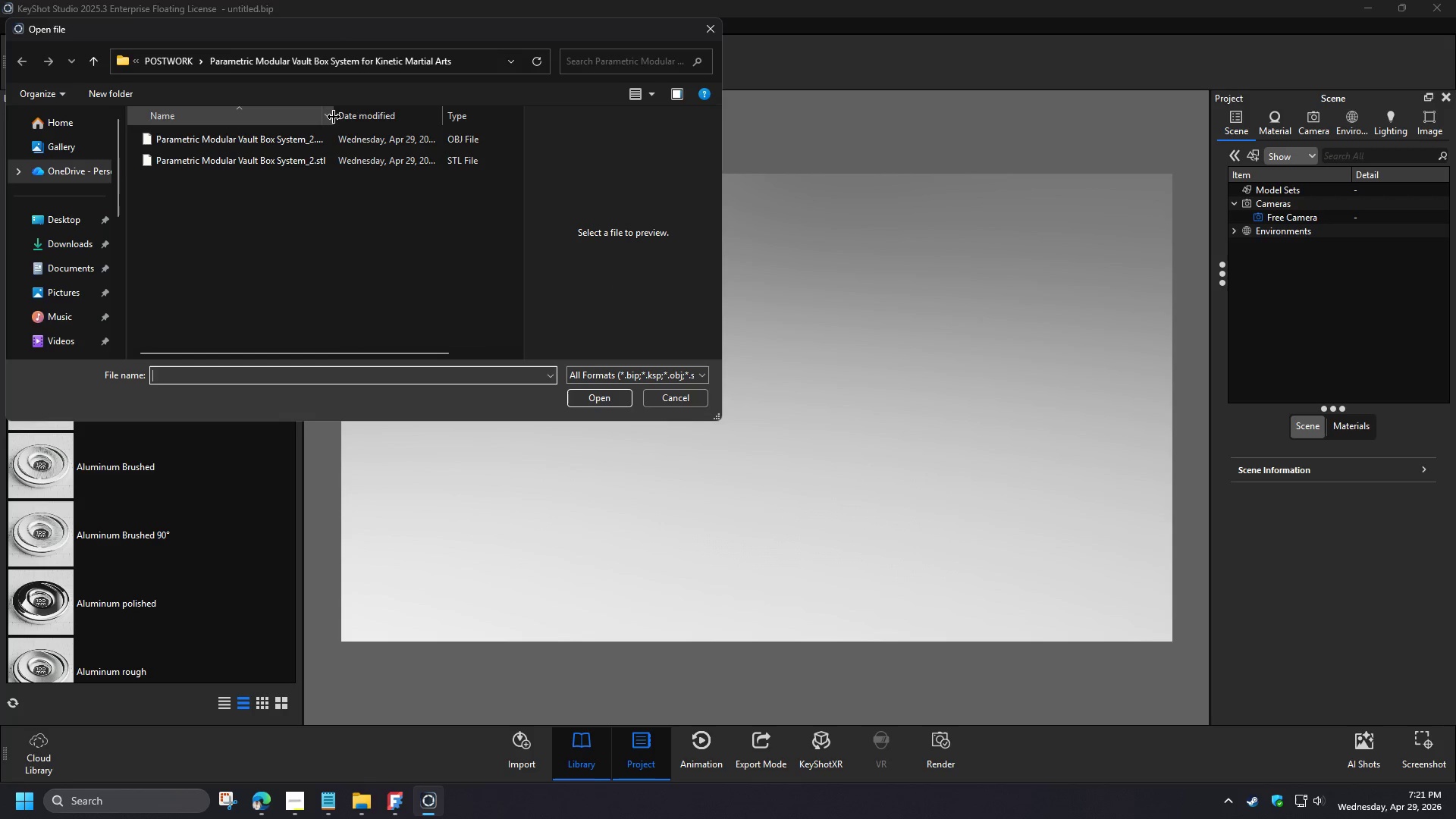 
left_click_drag(start_coordinate=[334, 117], to_coordinate=[356, 117])
 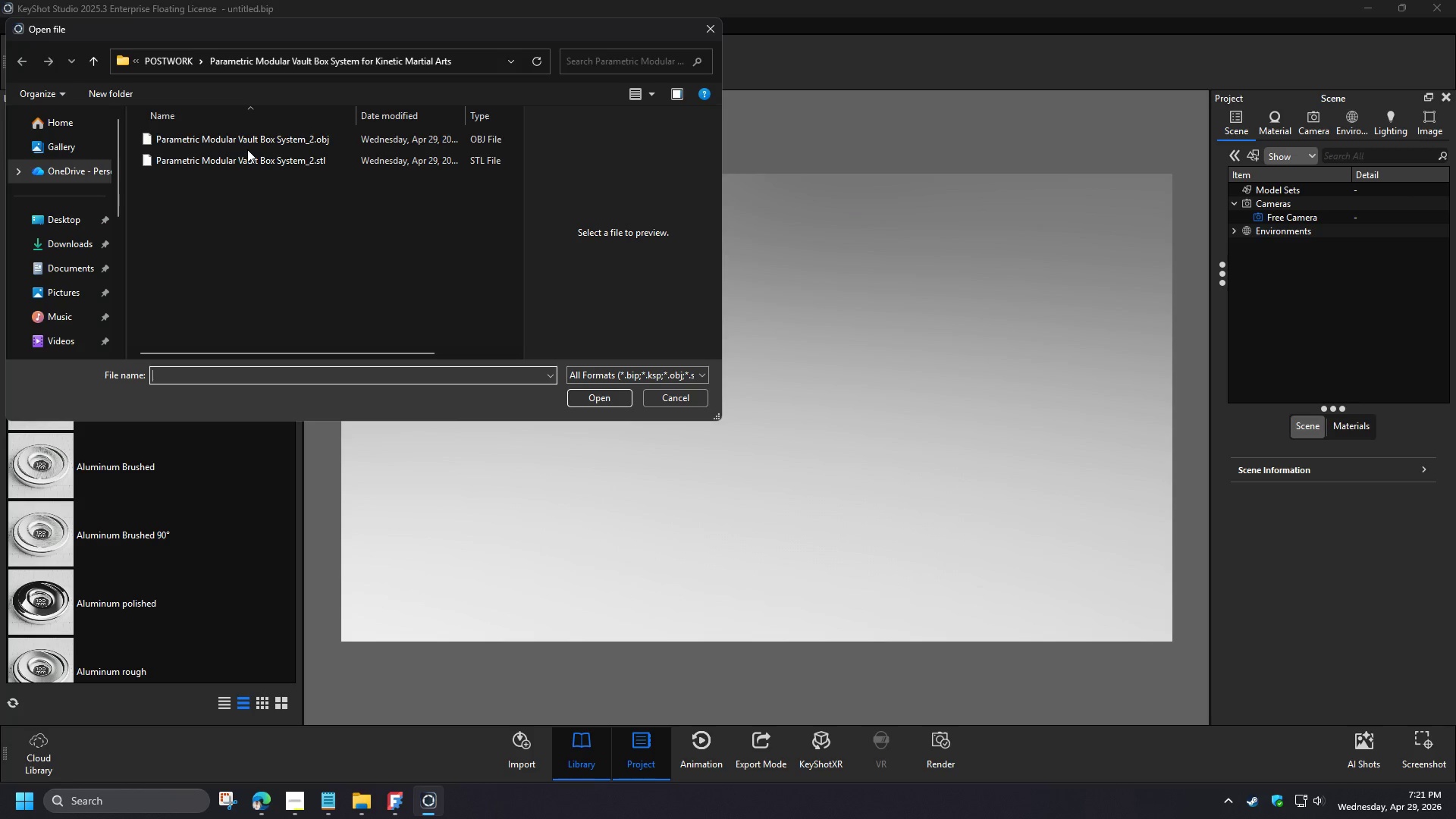 
left_click([241, 141])
 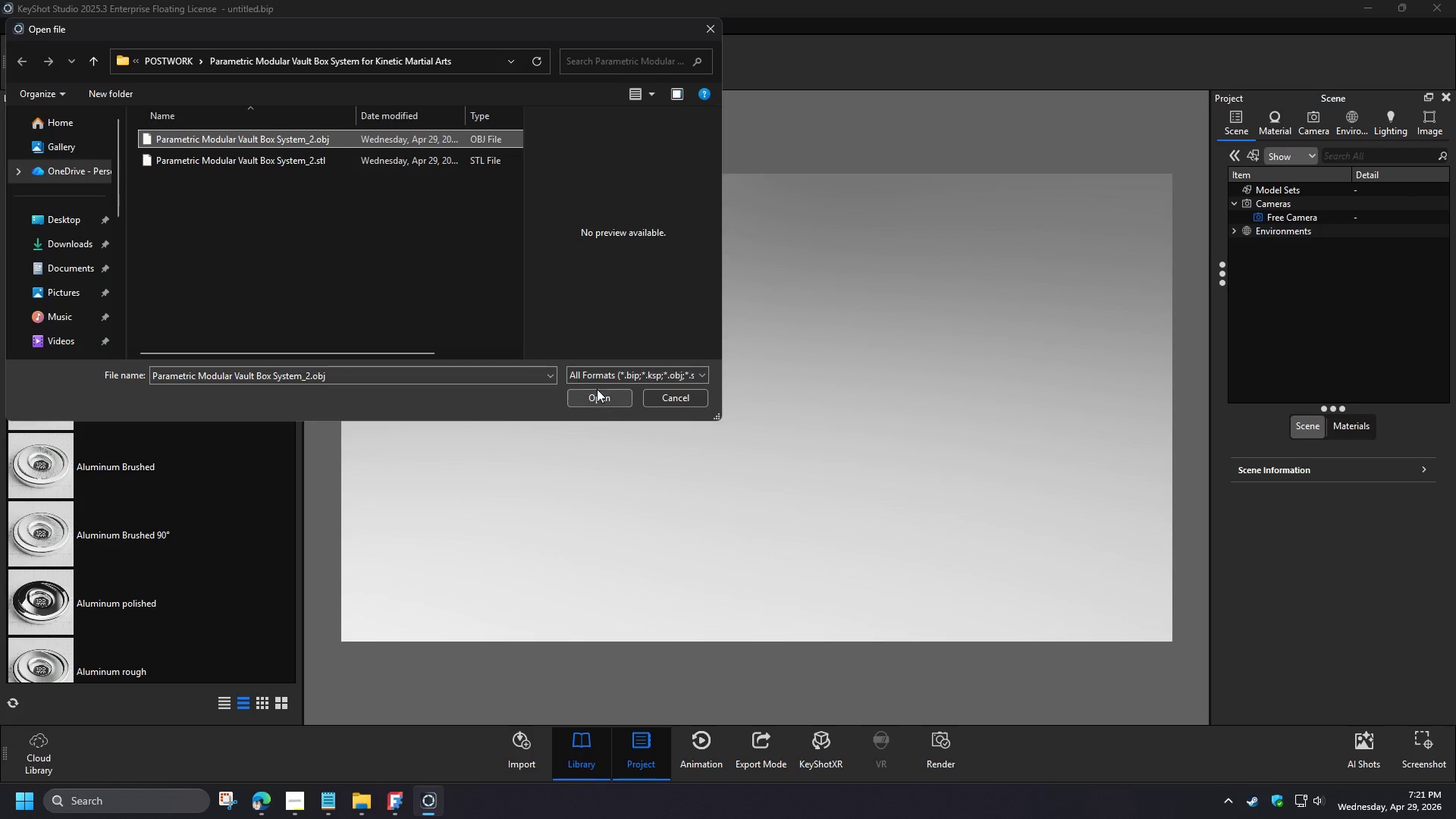 
left_click([599, 396])
 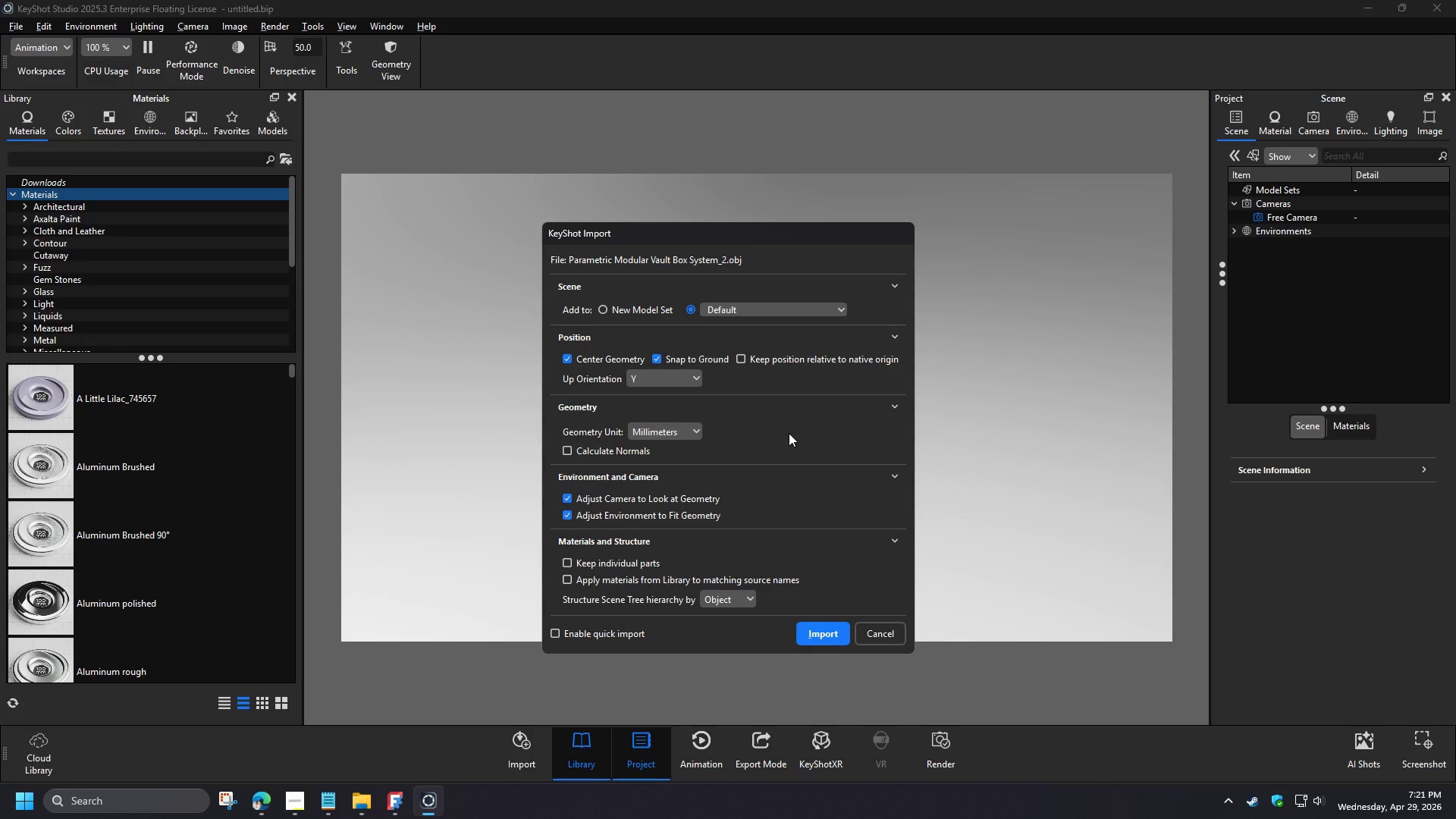 
wait(6.67)
 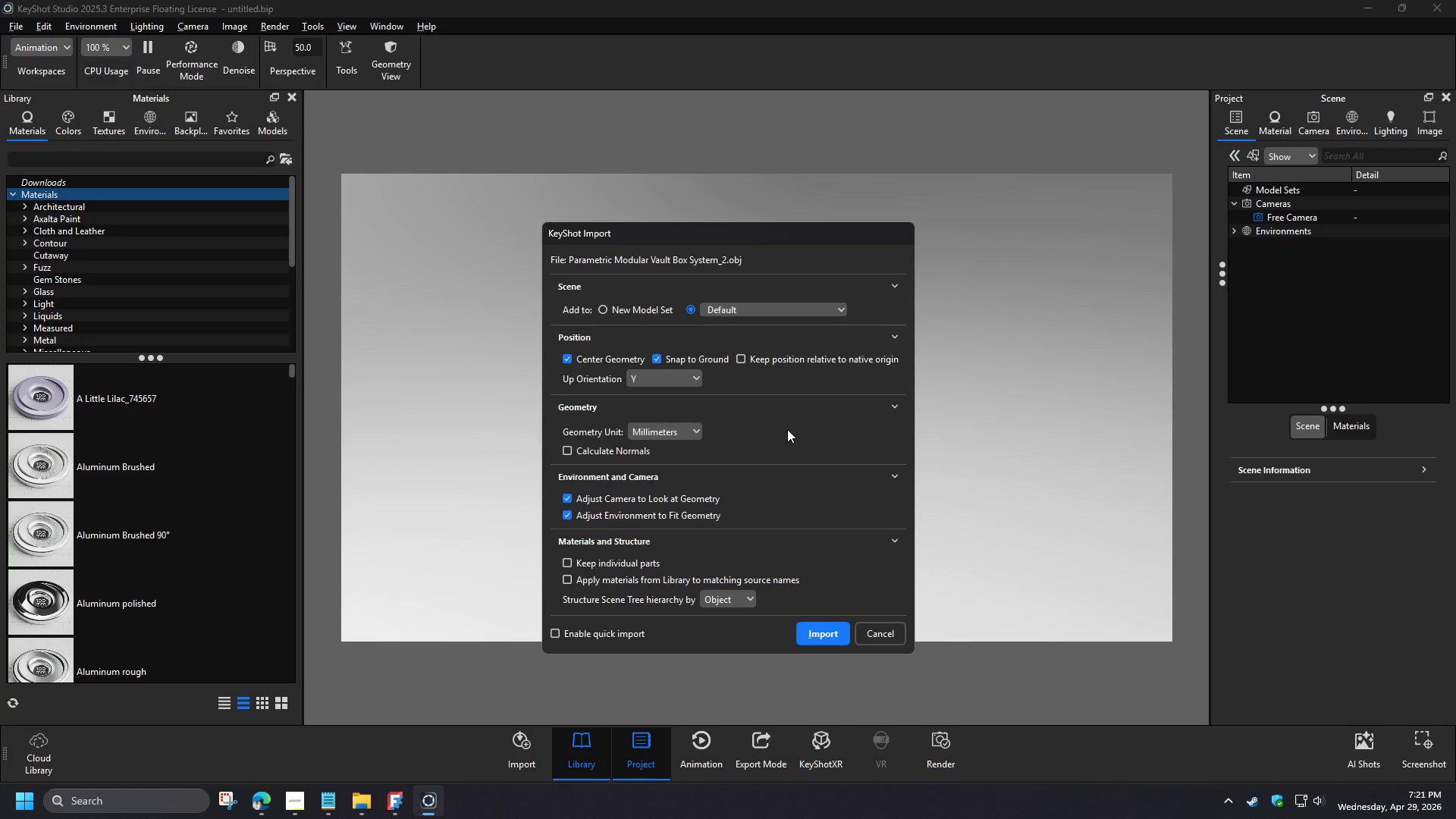 
left_click([683, 378])
 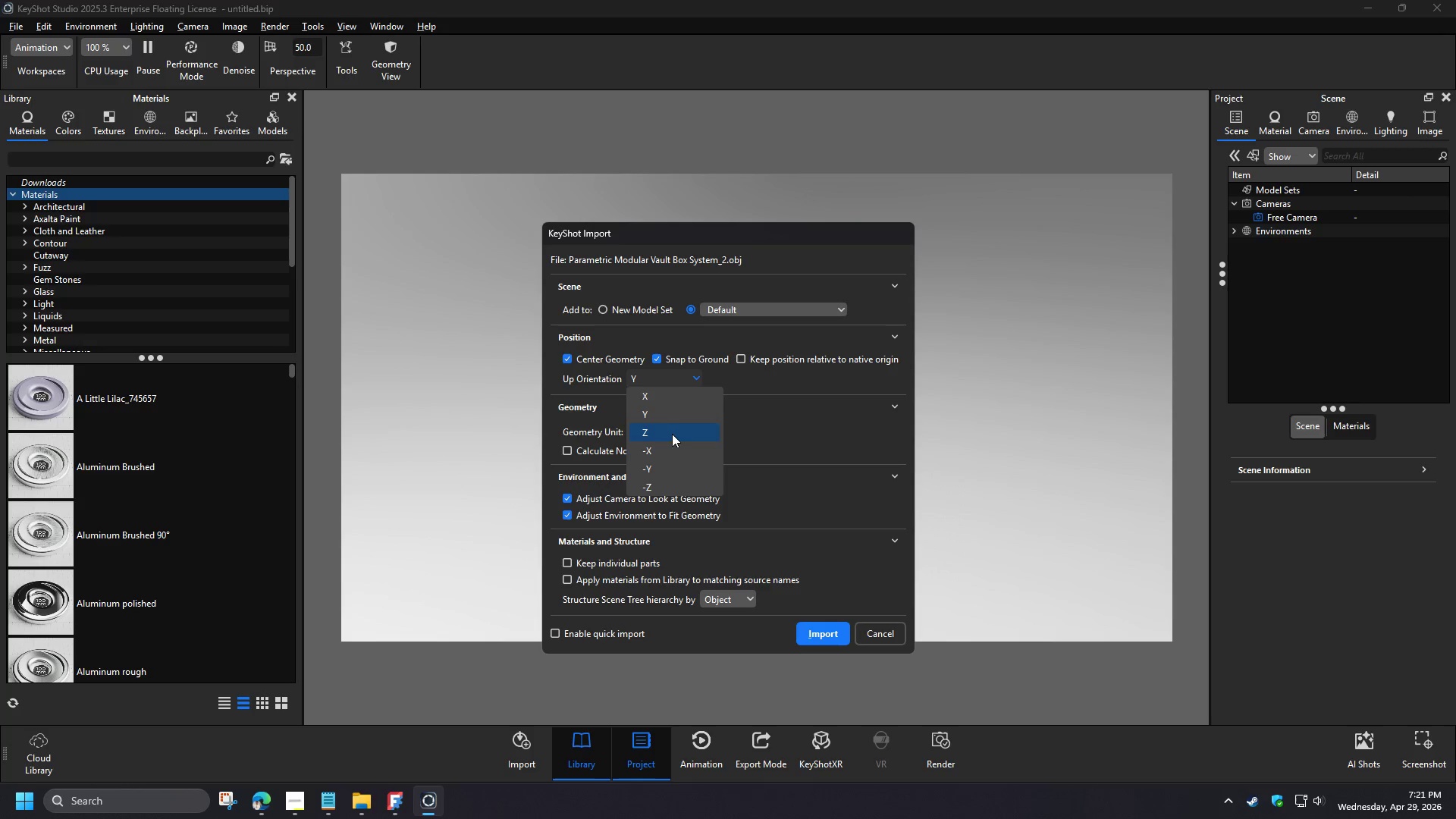 
left_click([671, 435])
 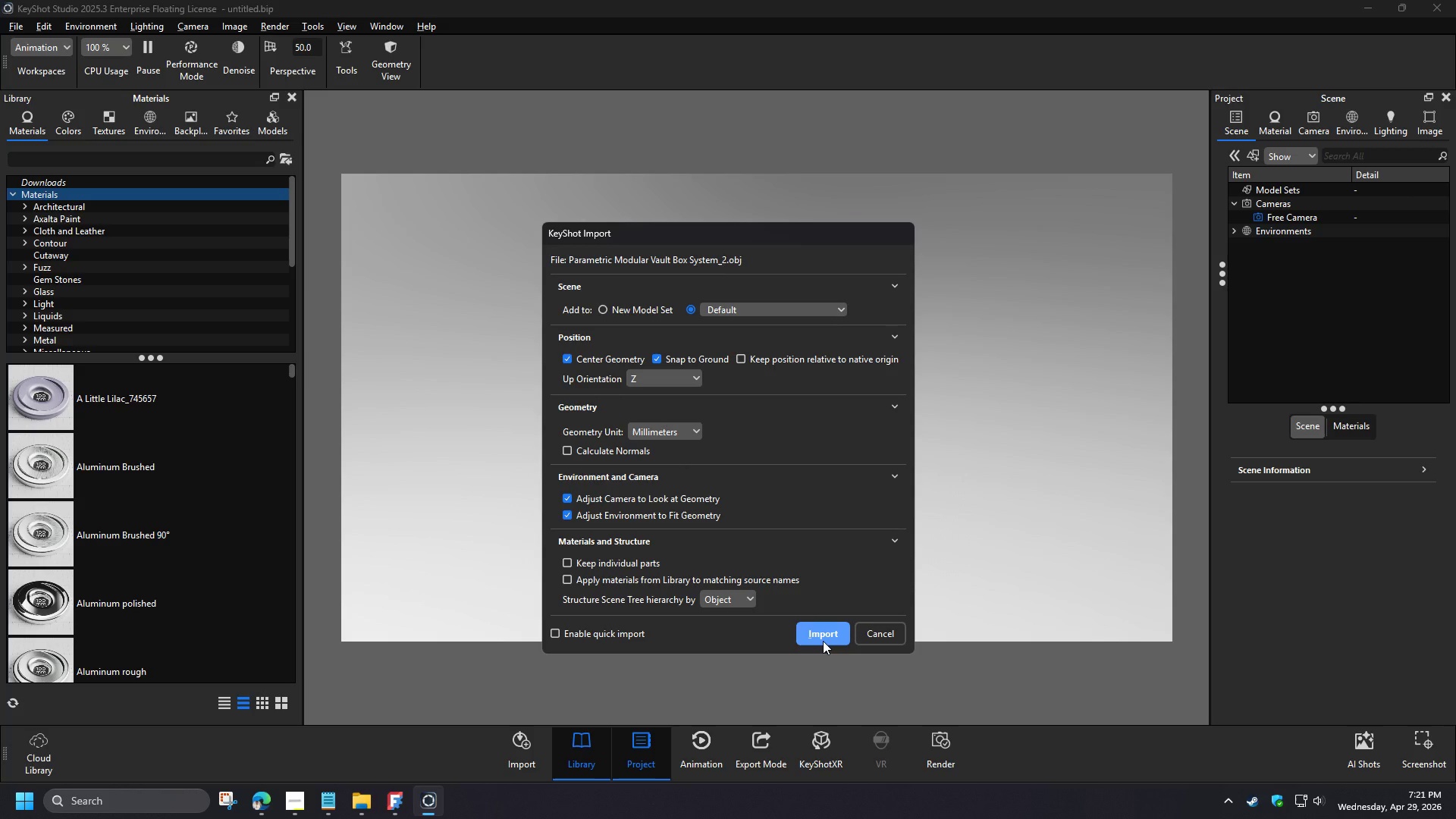 
left_click([823, 641])
 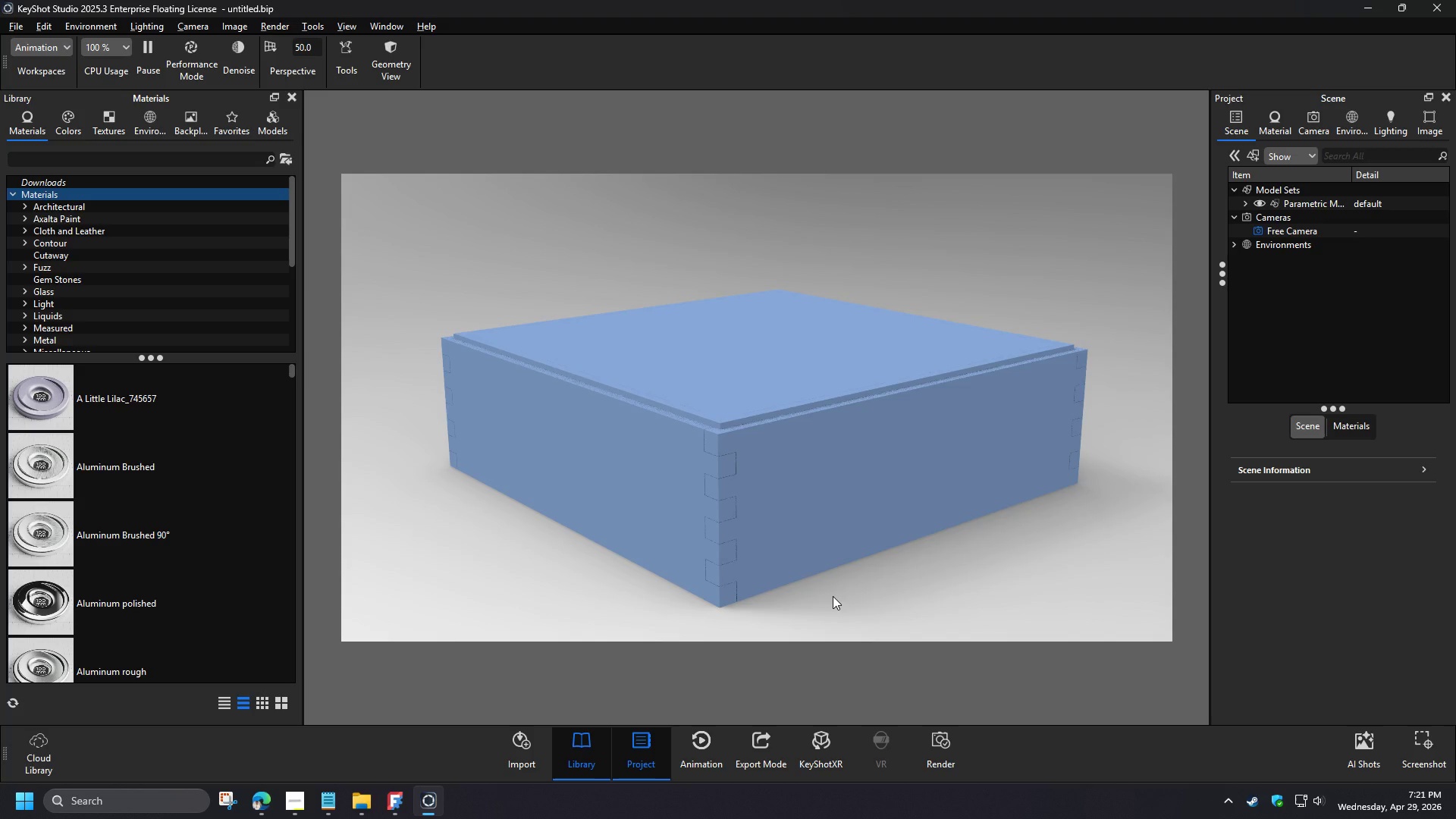 
left_click([1241, 209])
 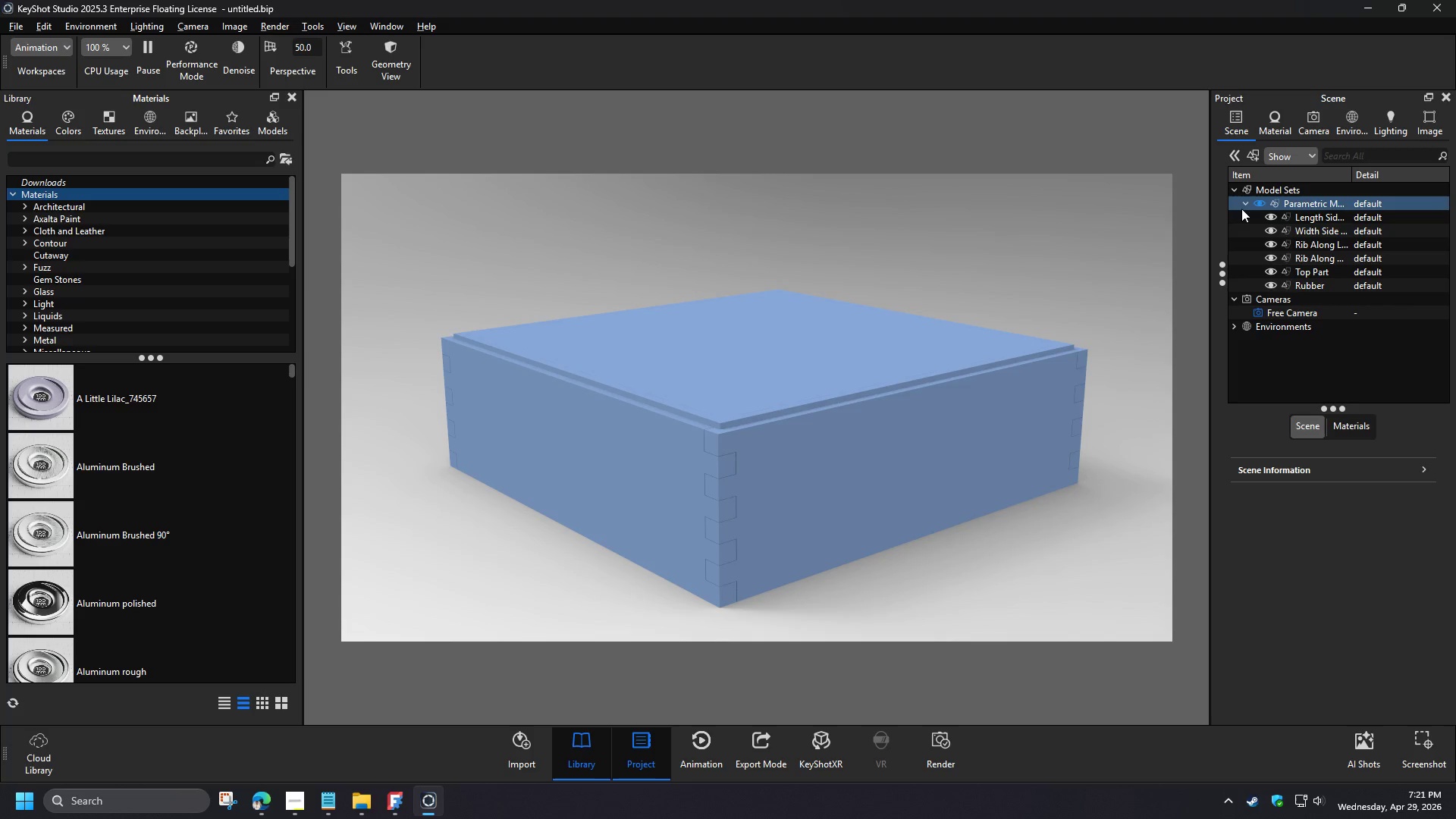 
left_click([799, 380])
 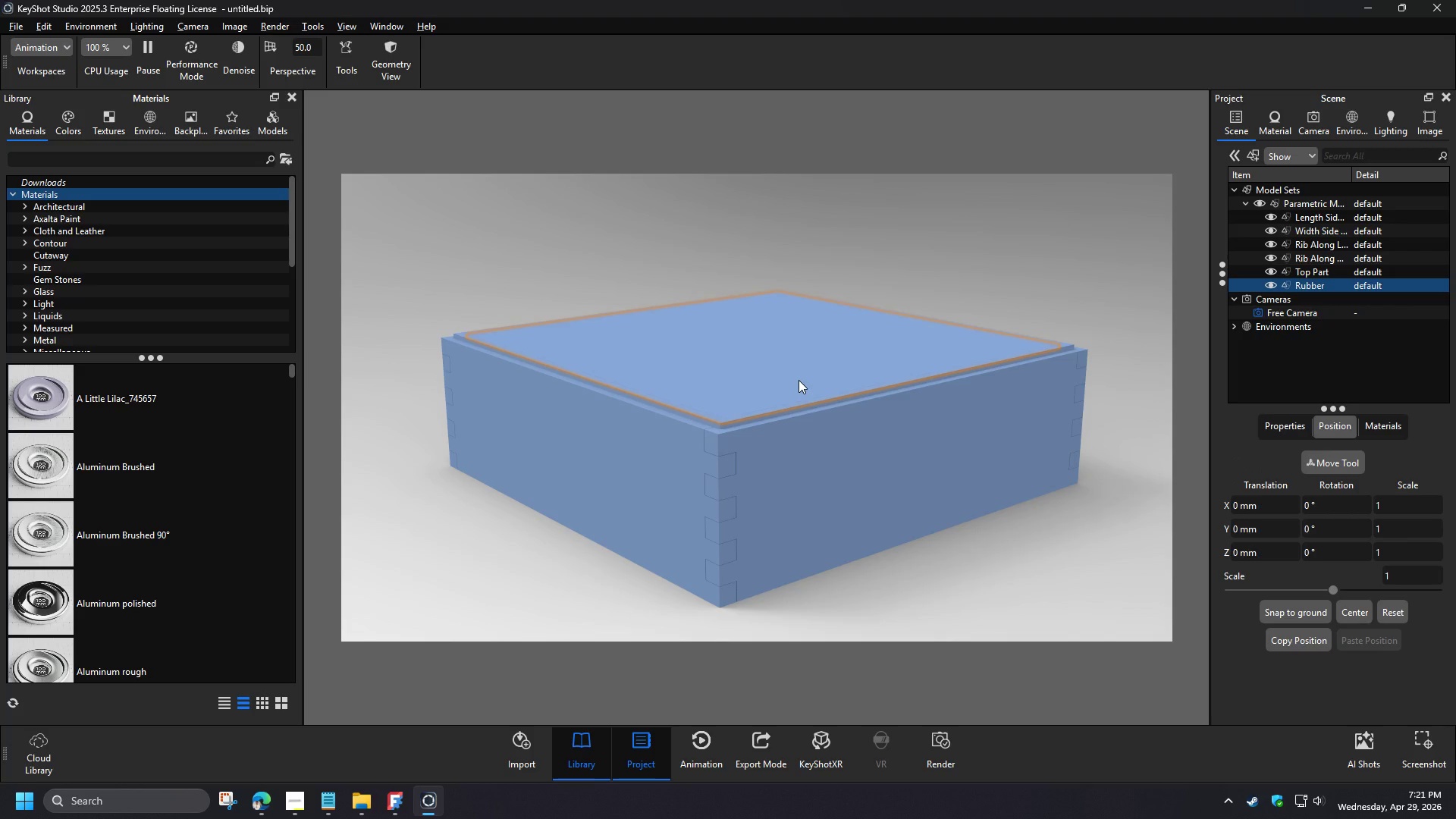 
left_click([978, 557])
 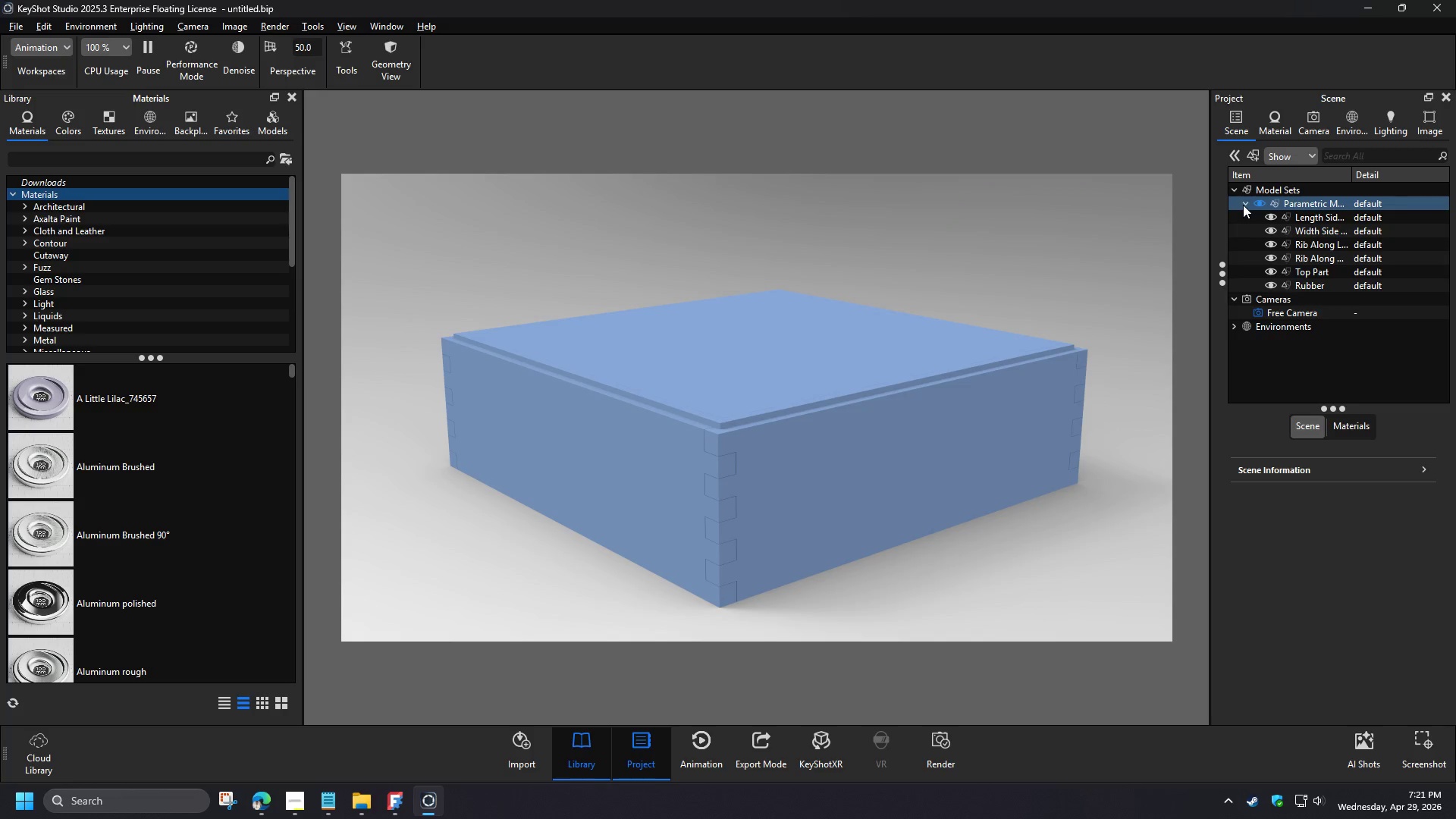 
left_click([1244, 202])
 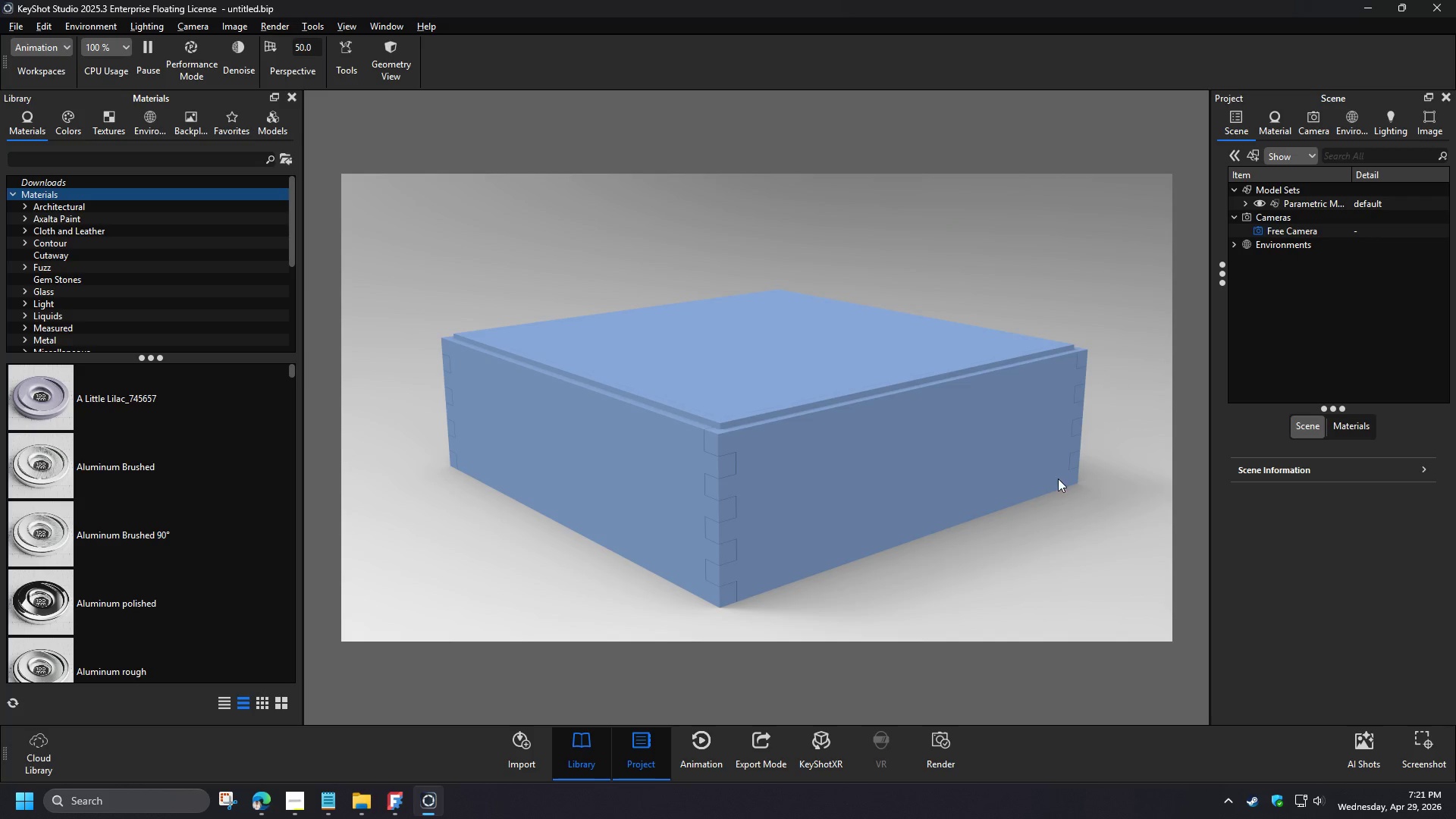 
left_click([1021, 542])
 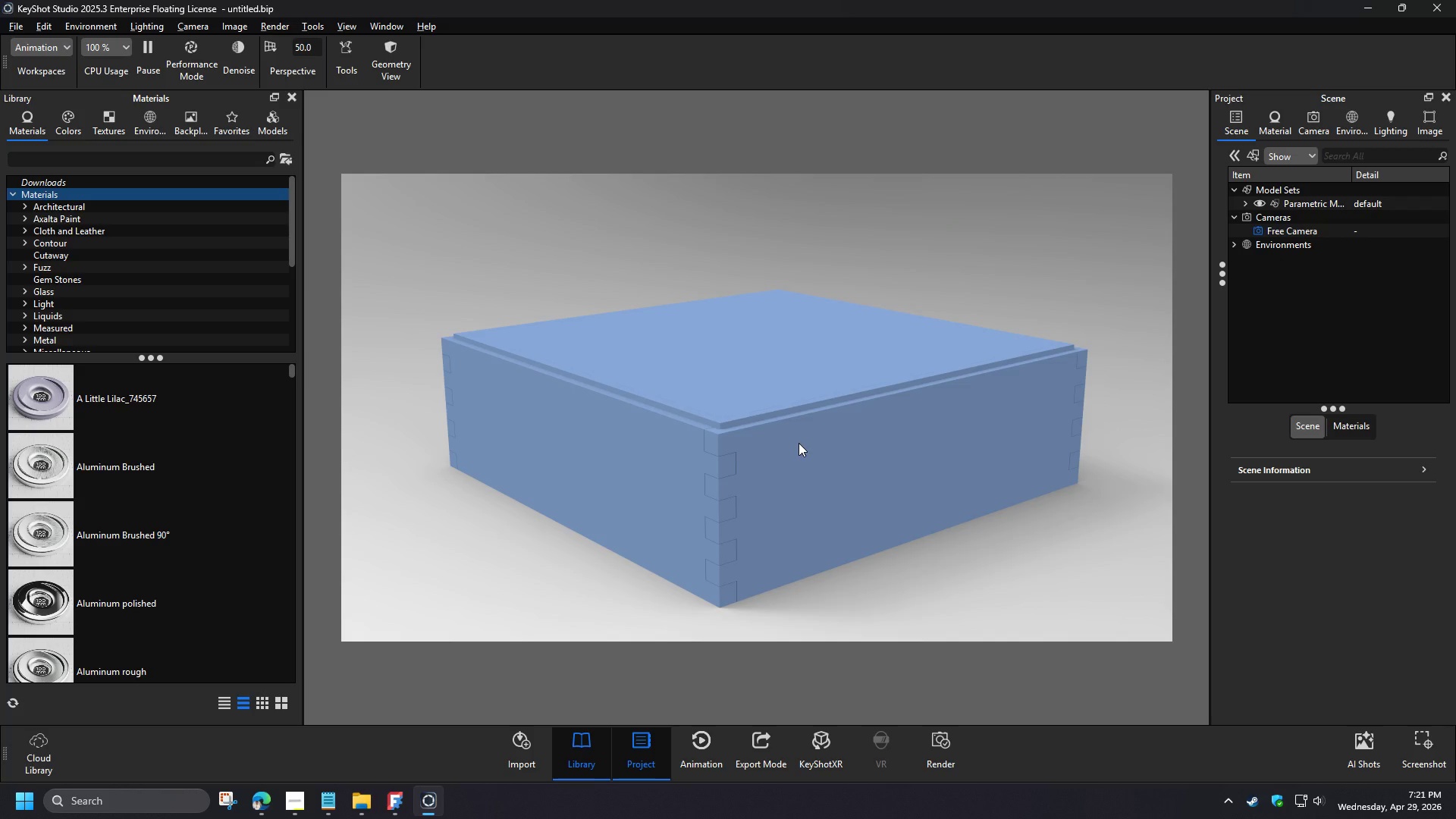 
left_click_drag(start_coordinate=[789, 464], to_coordinate=[792, 494])
 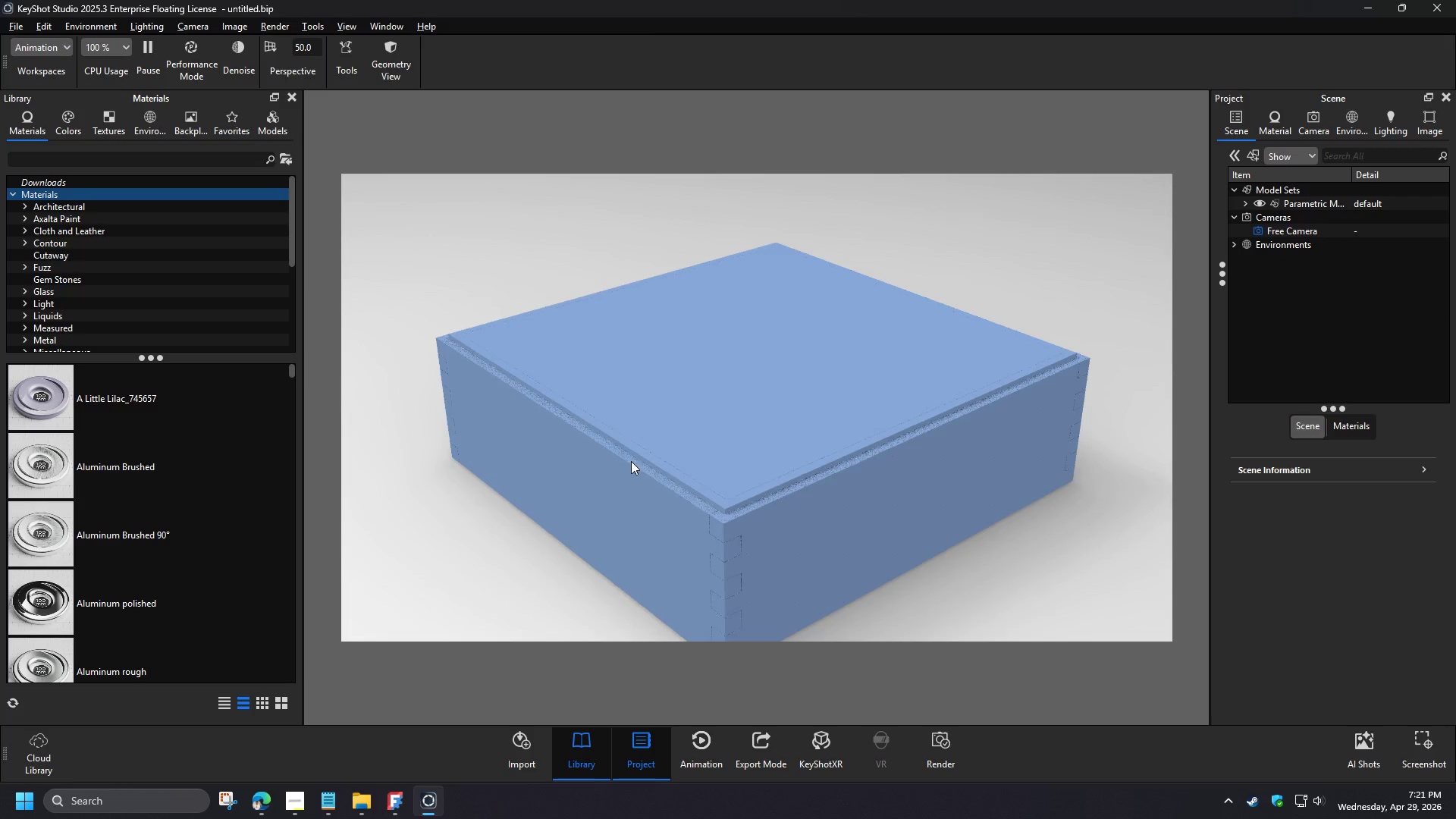 
left_click_drag(start_coordinate=[783, 526], to_coordinate=[818, 543])
 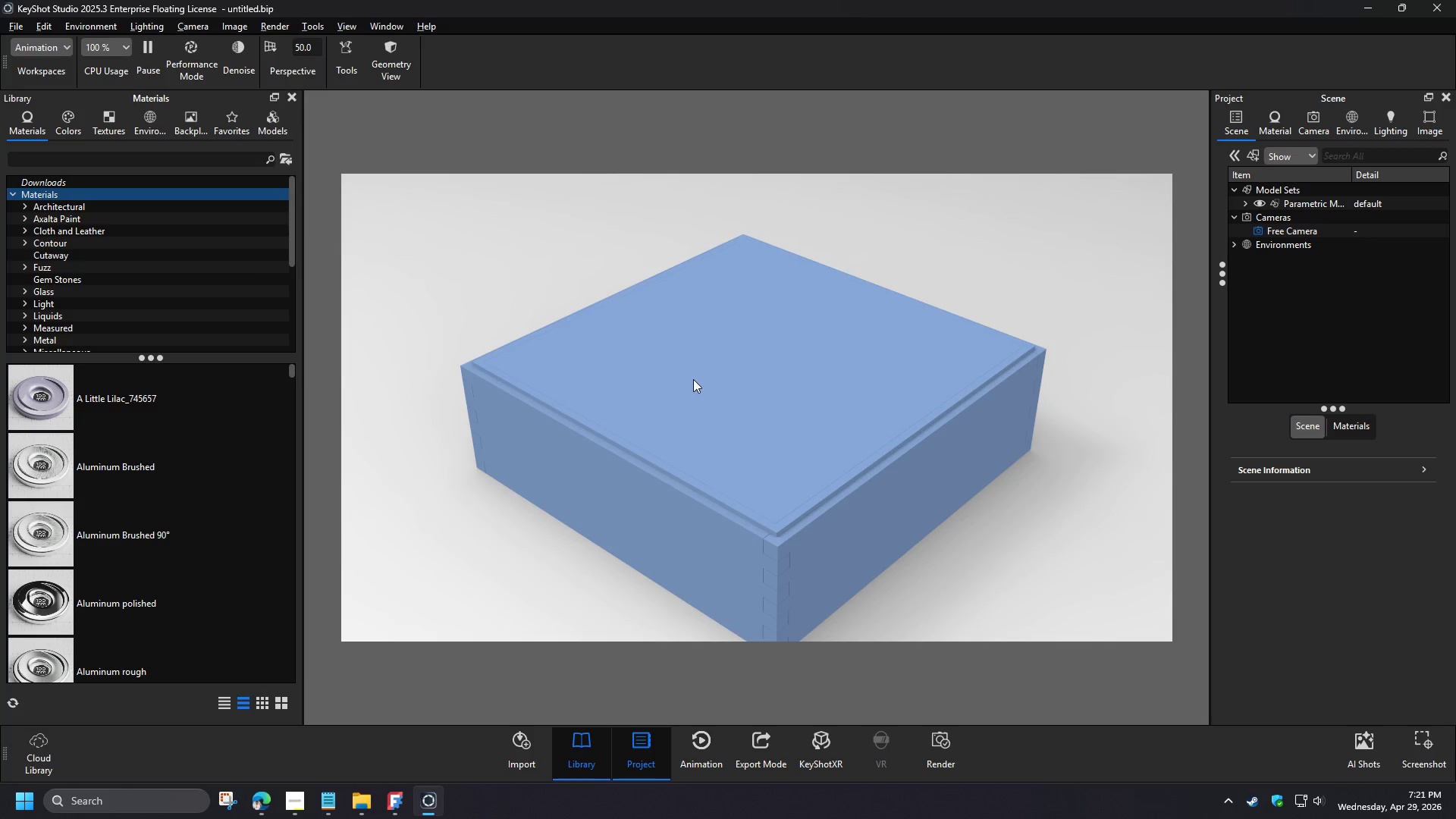 
scroll: coordinate [631, 461], scroll_direction: down, amount: 3.0
 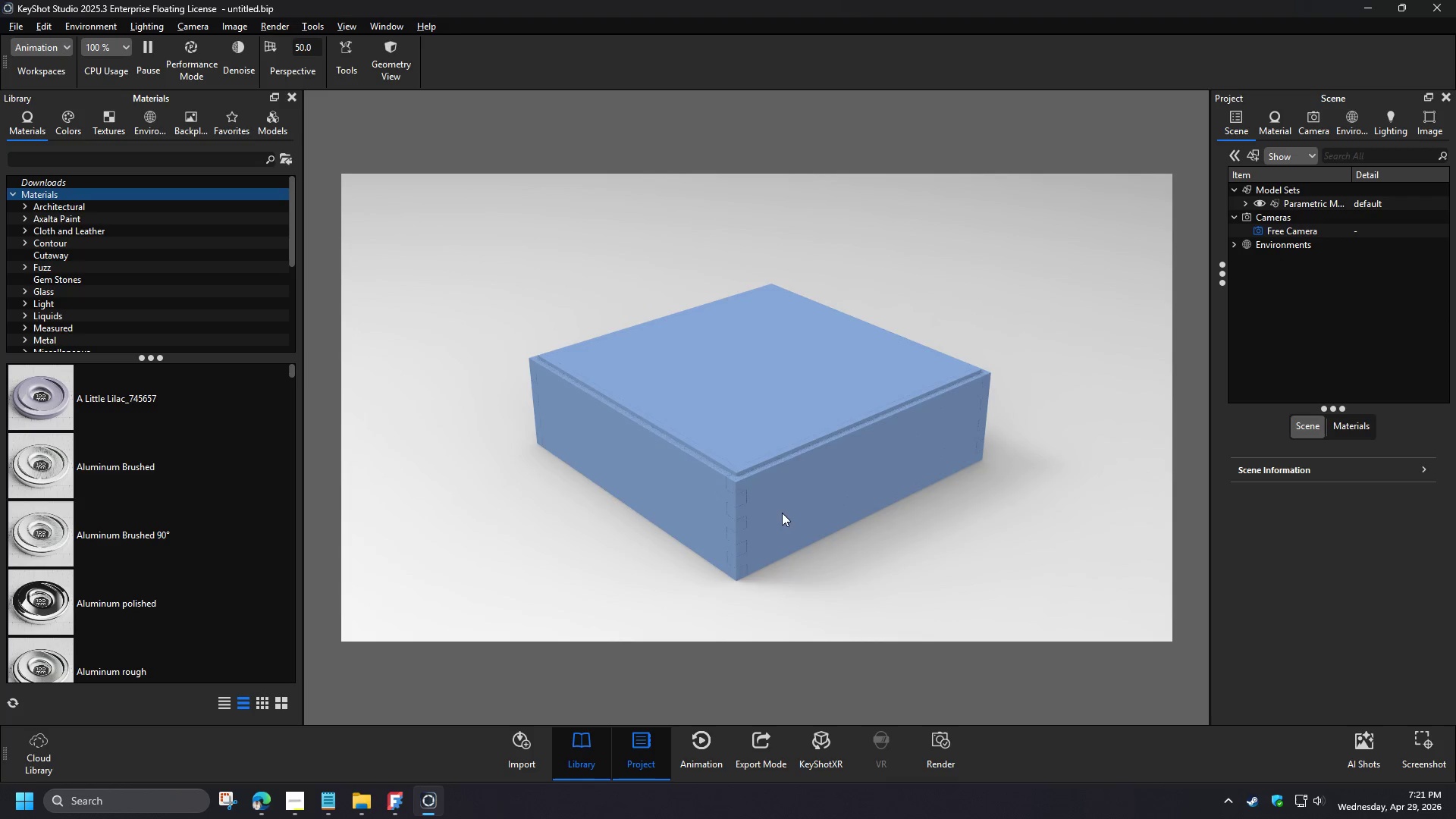 
scroll: coordinate [780, 505], scroll_direction: up, amount: 2.0
 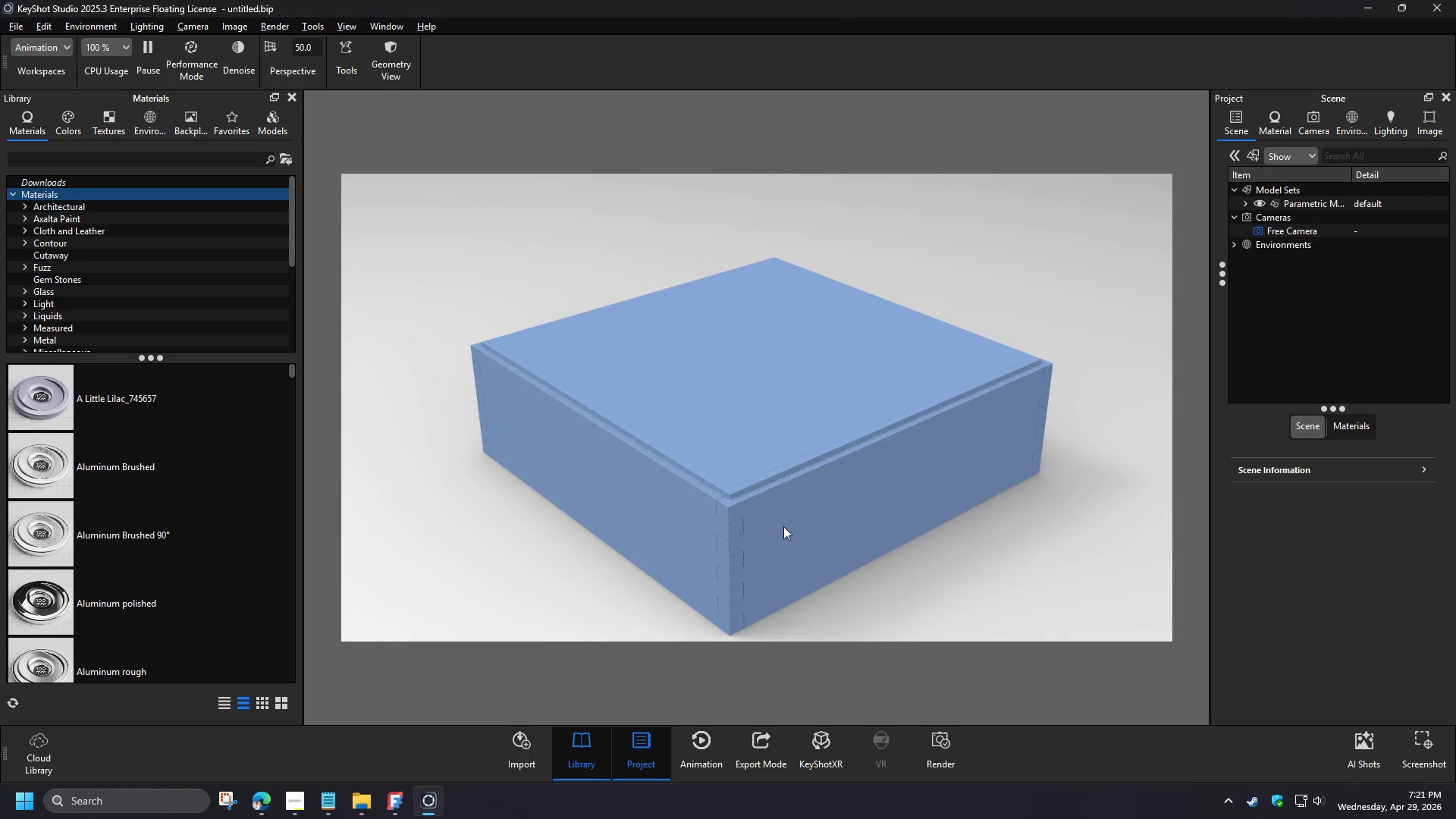 
double_click([97, 166])
 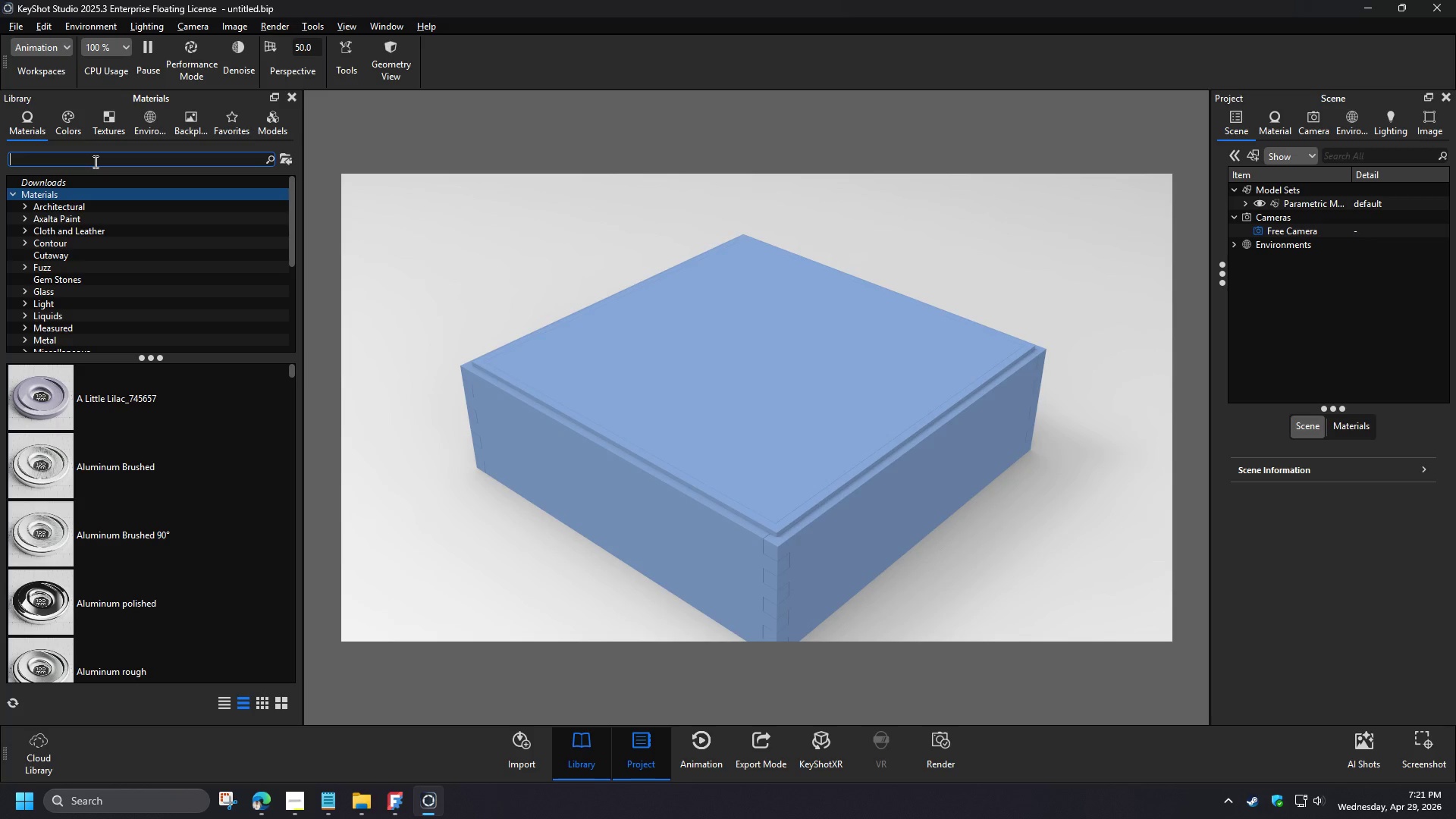 
type(rubber)
 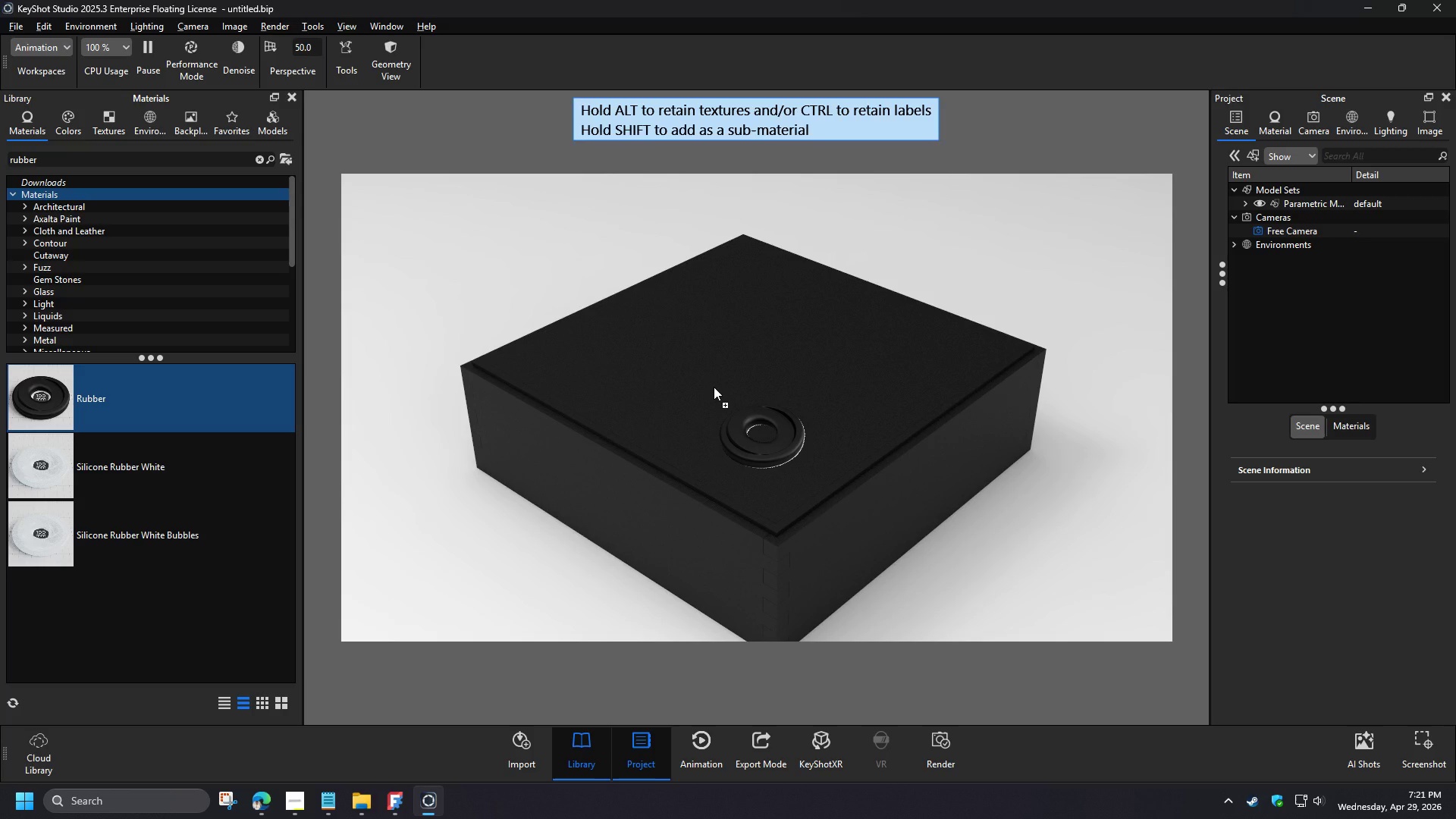 
wait(6.31)
 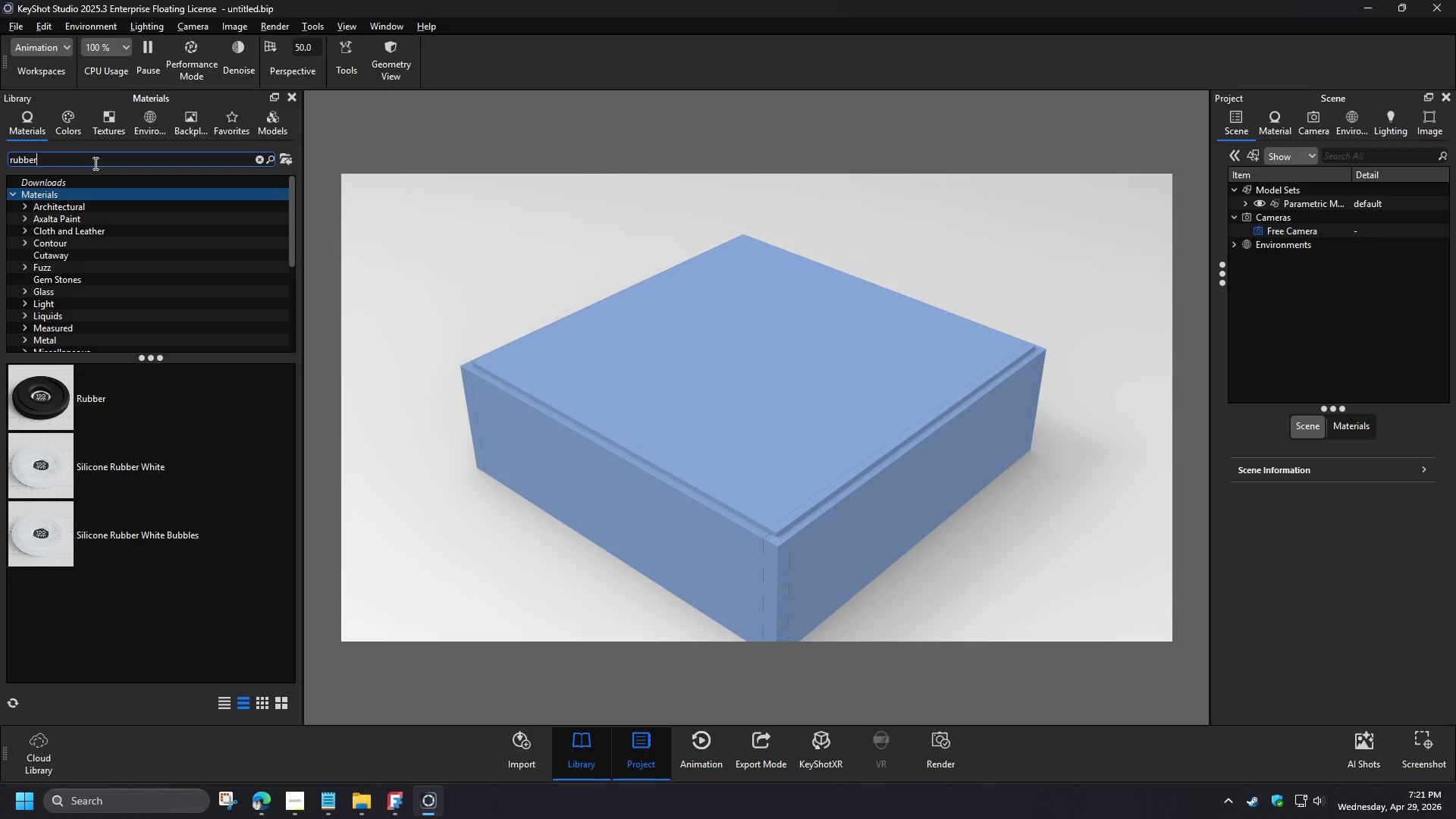 
left_click([1246, 202])
 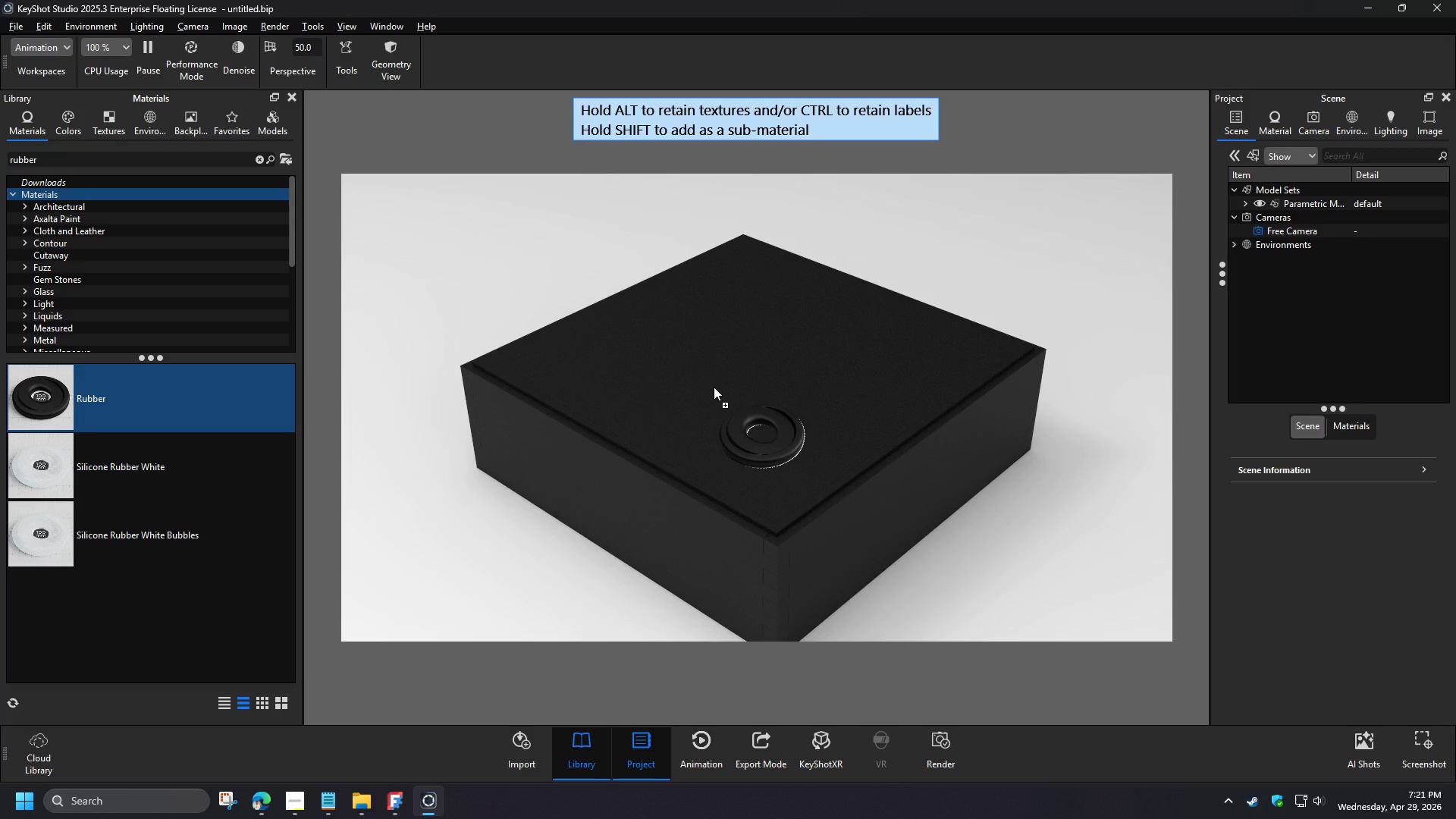 
left_click([1329, 233])
 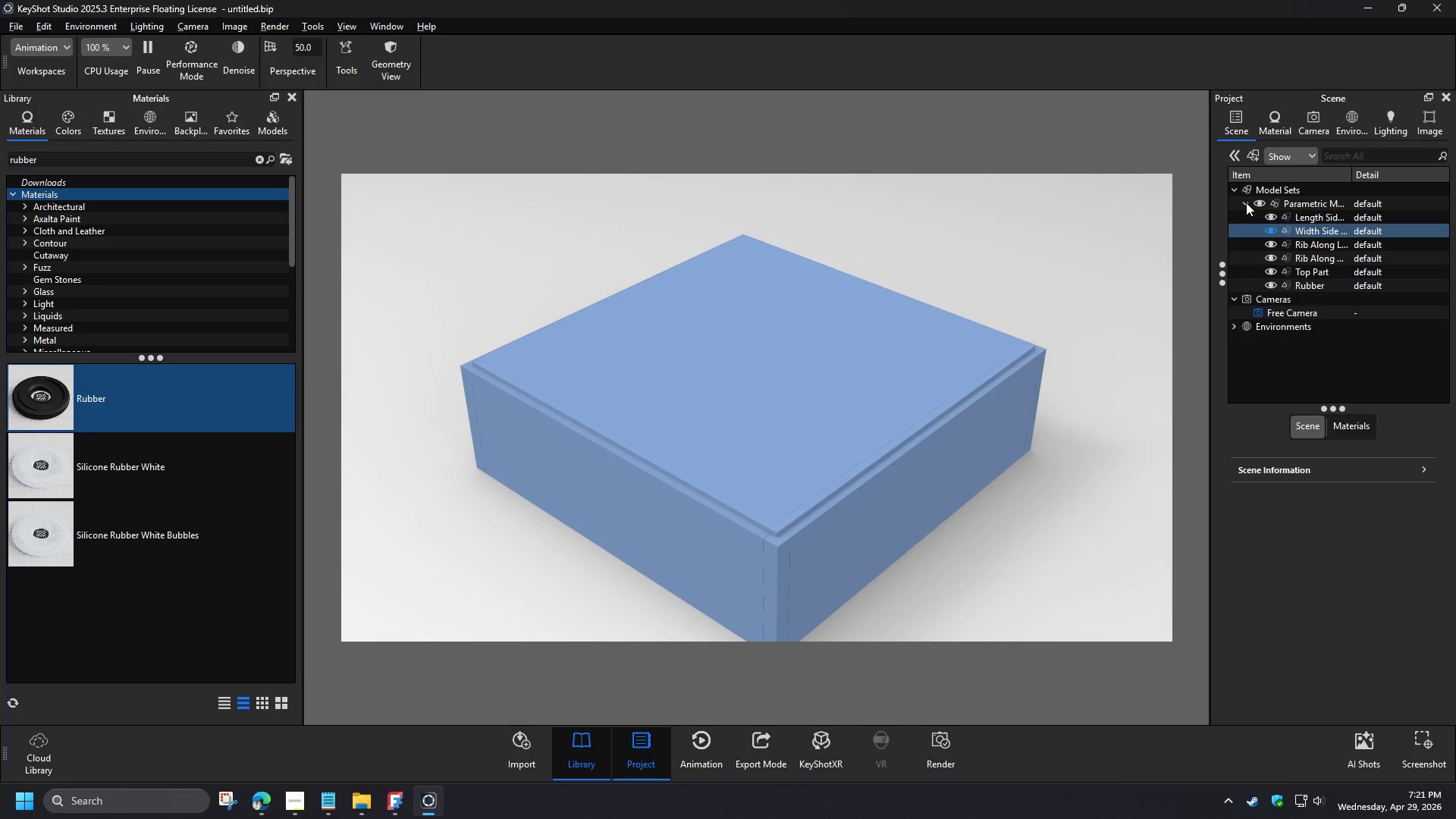 
left_click([1326, 245])
 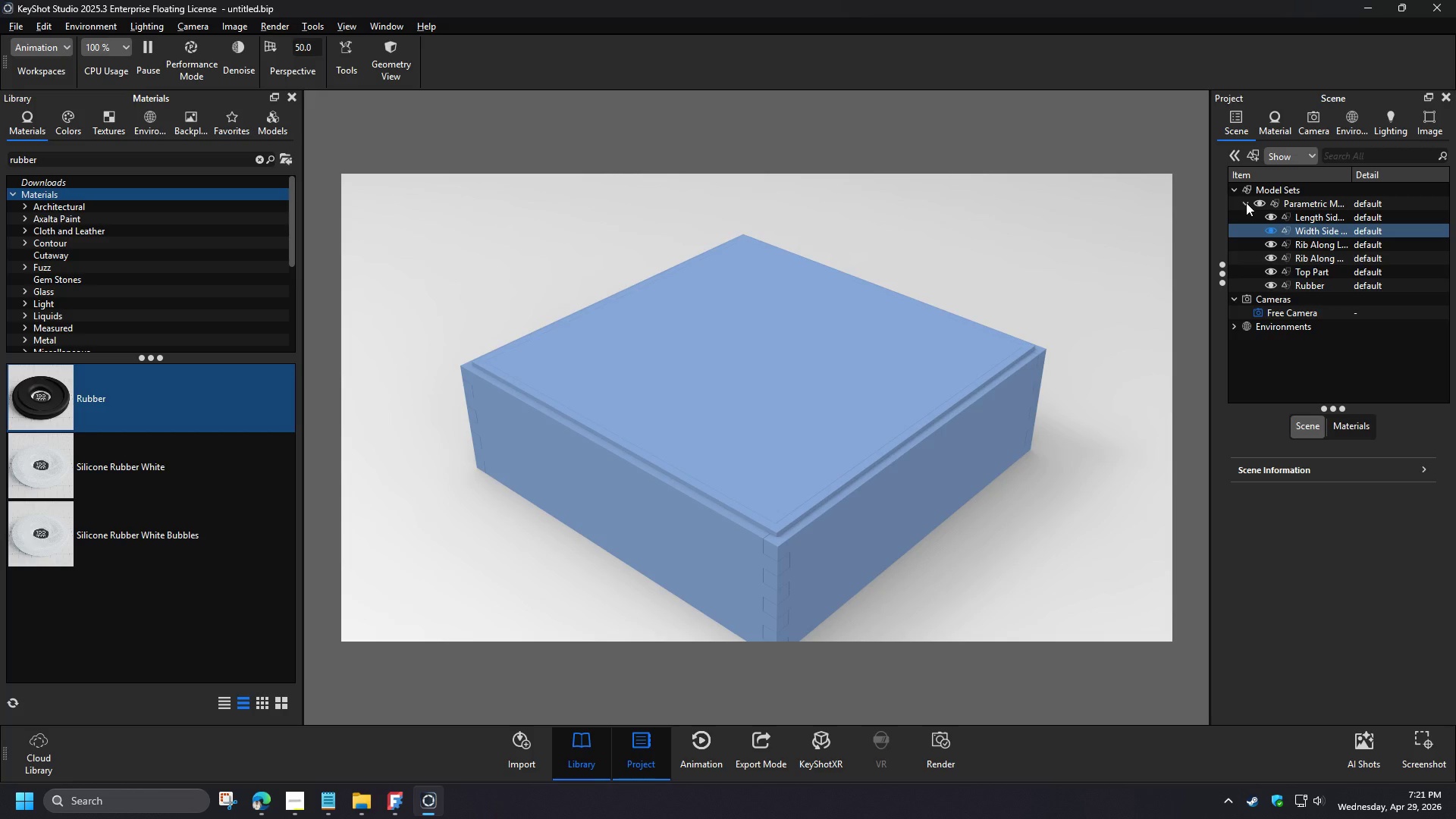 
left_click([1326, 268])
 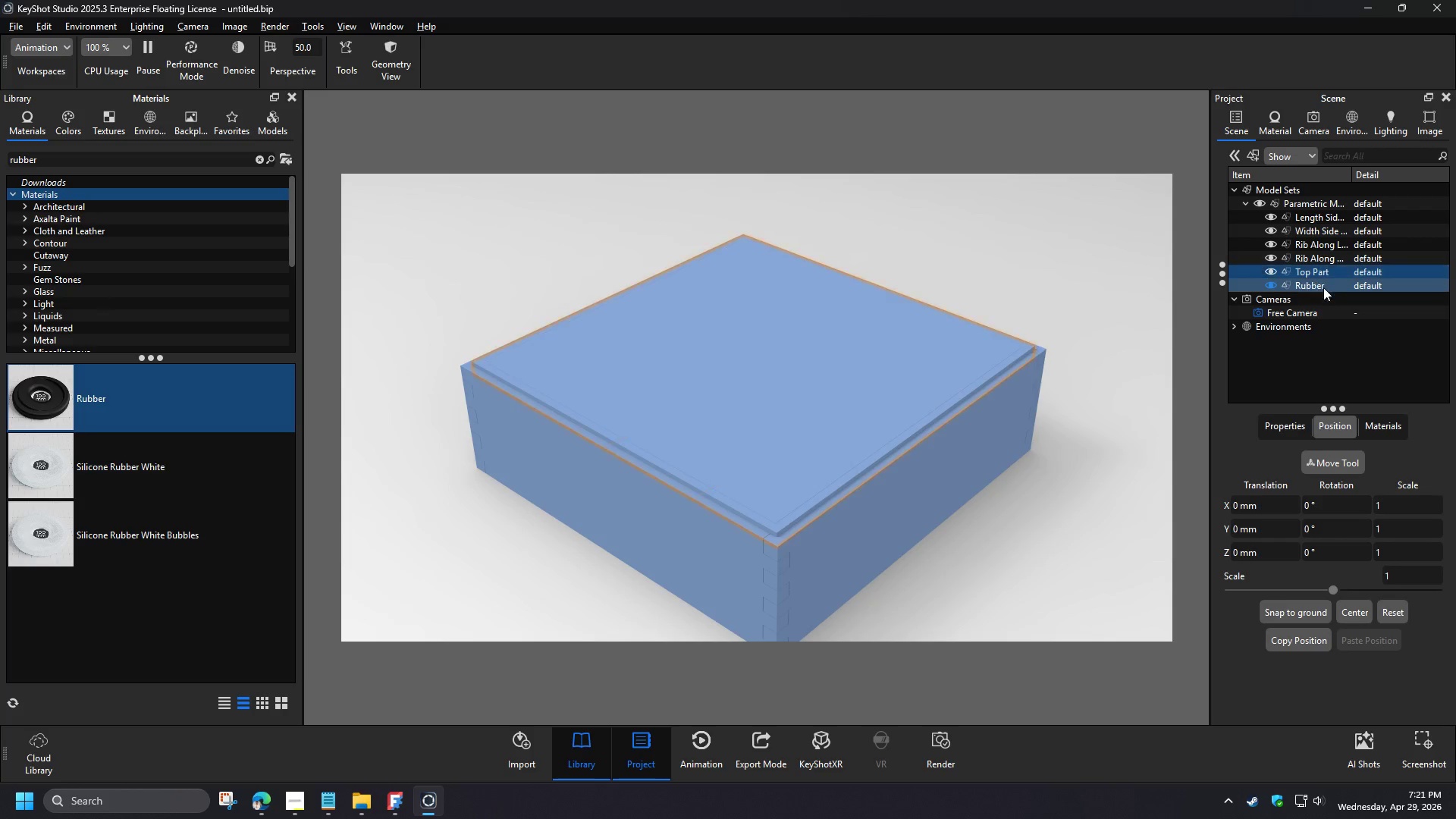 
left_click([1323, 287])
 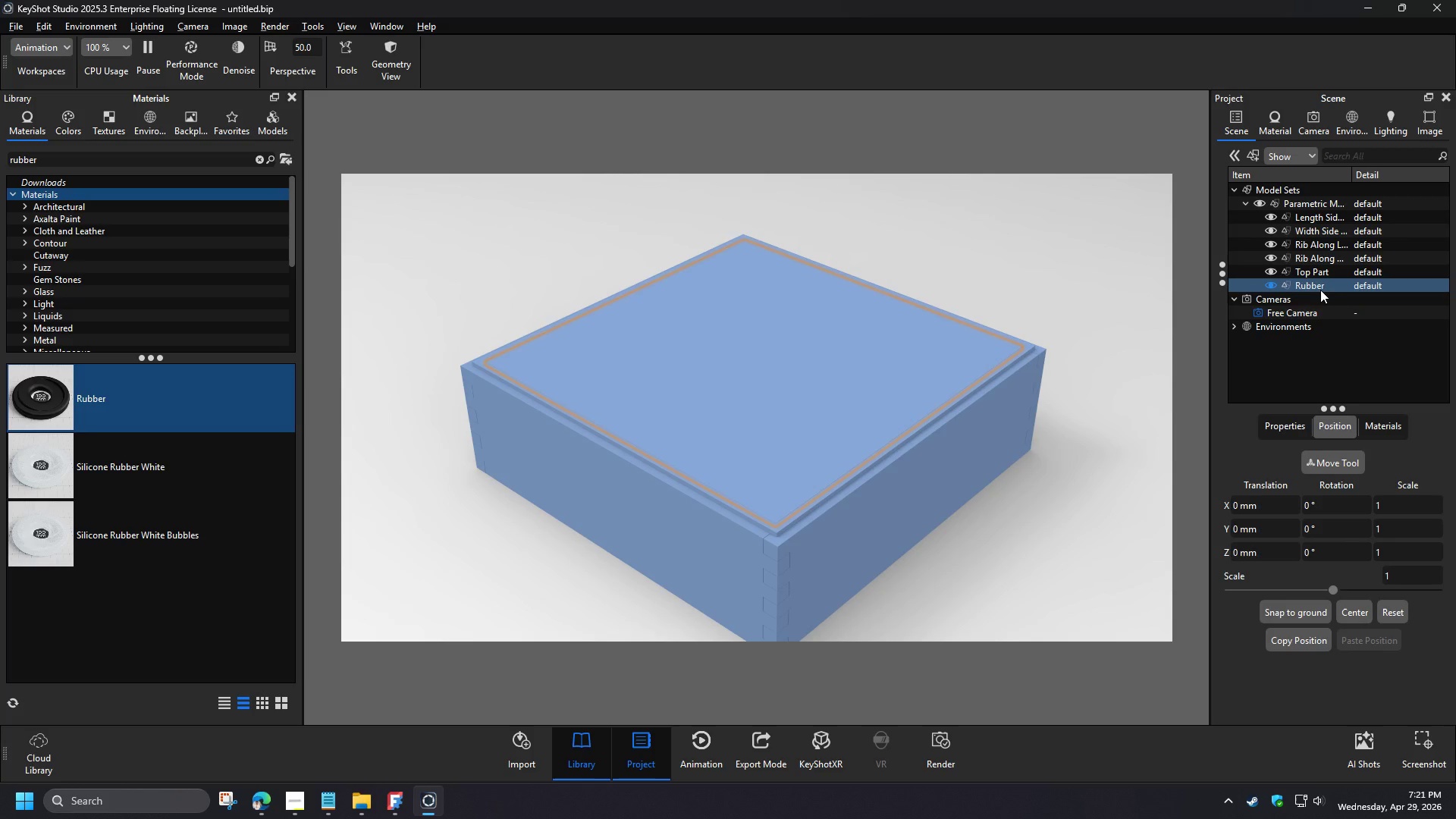 
left_click_drag(start_coordinate=[147, 394], to_coordinate=[1307, 285])
 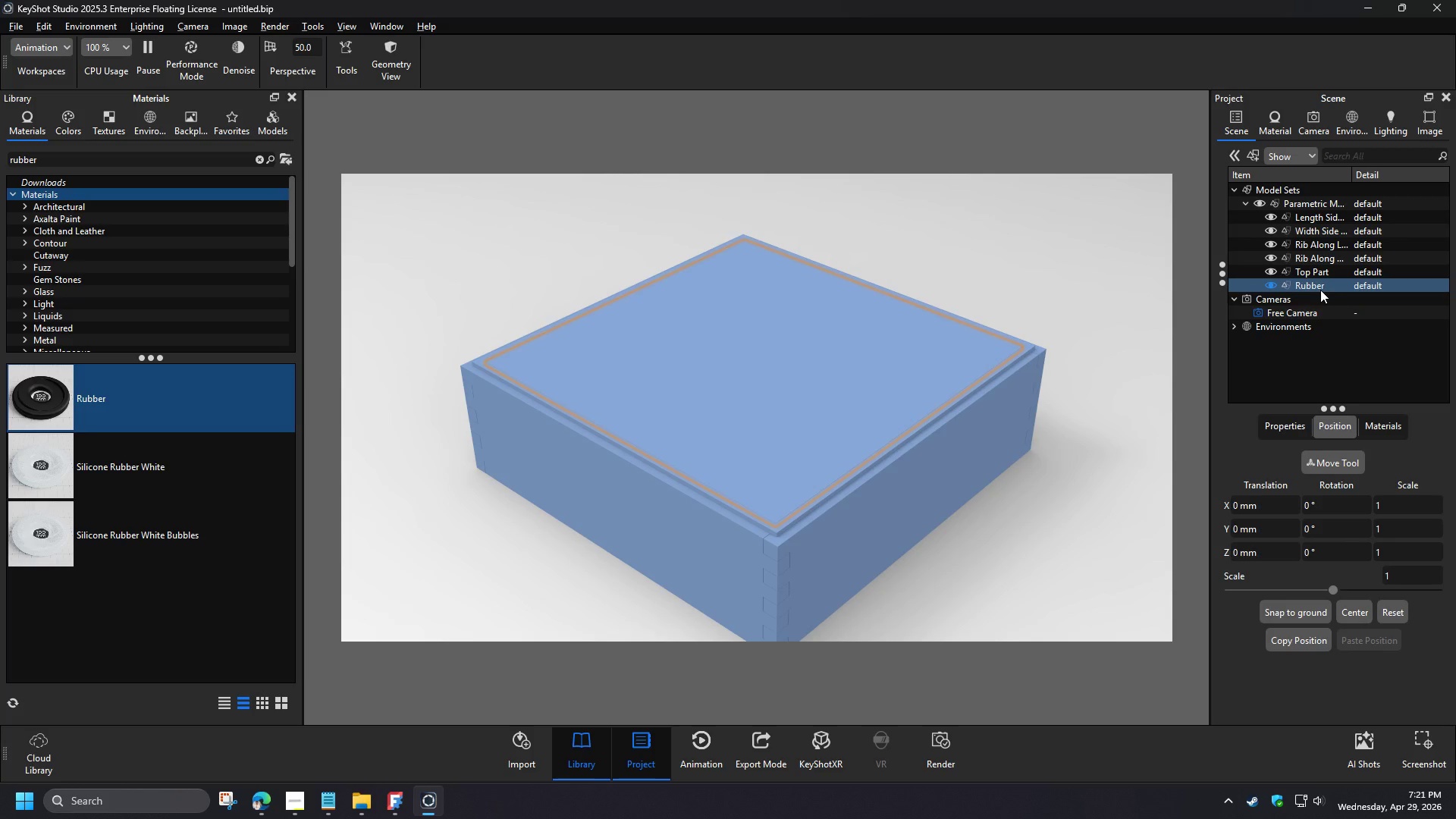 
left_click([986, 262])
 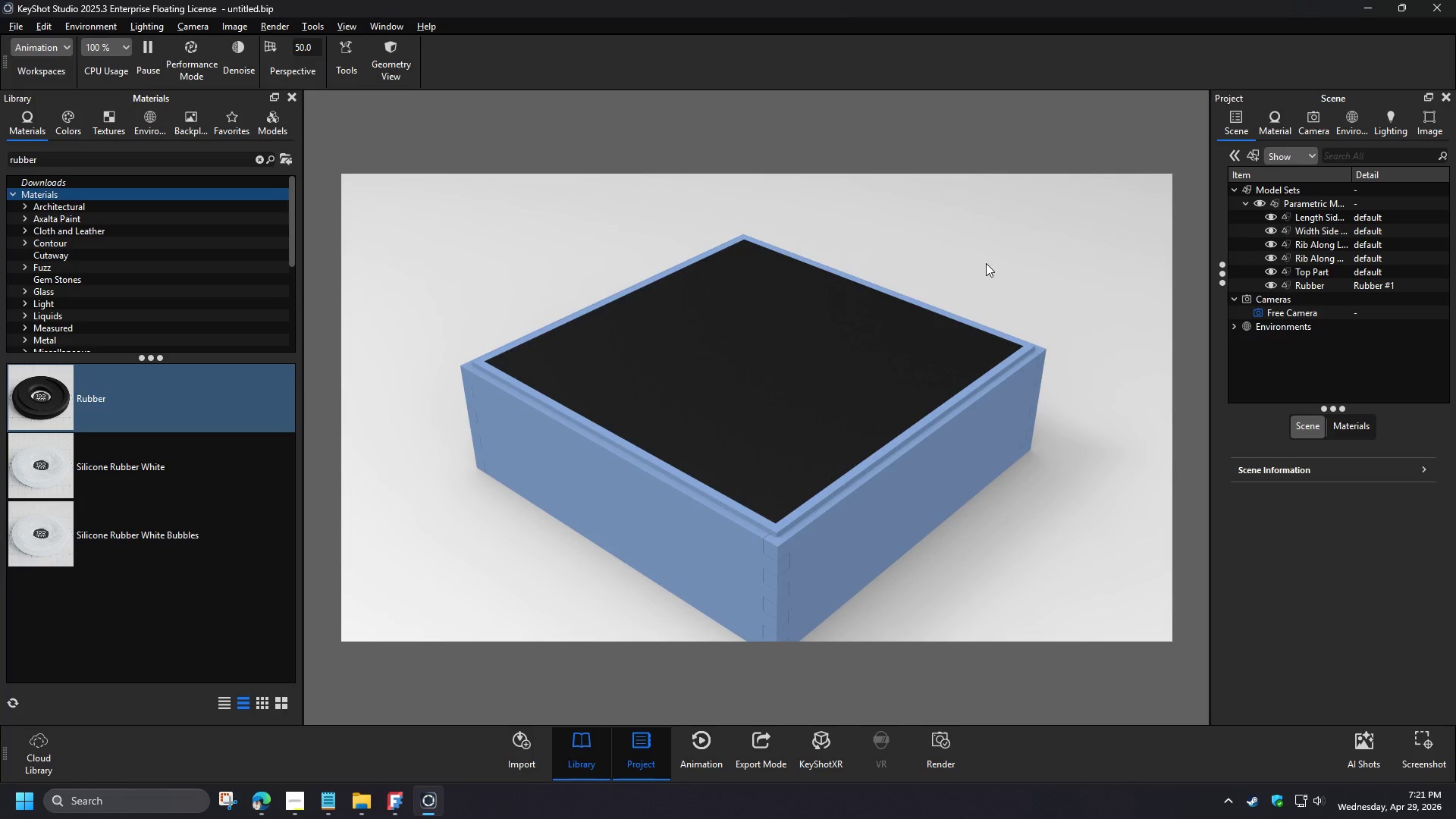 
wait(7.67)
 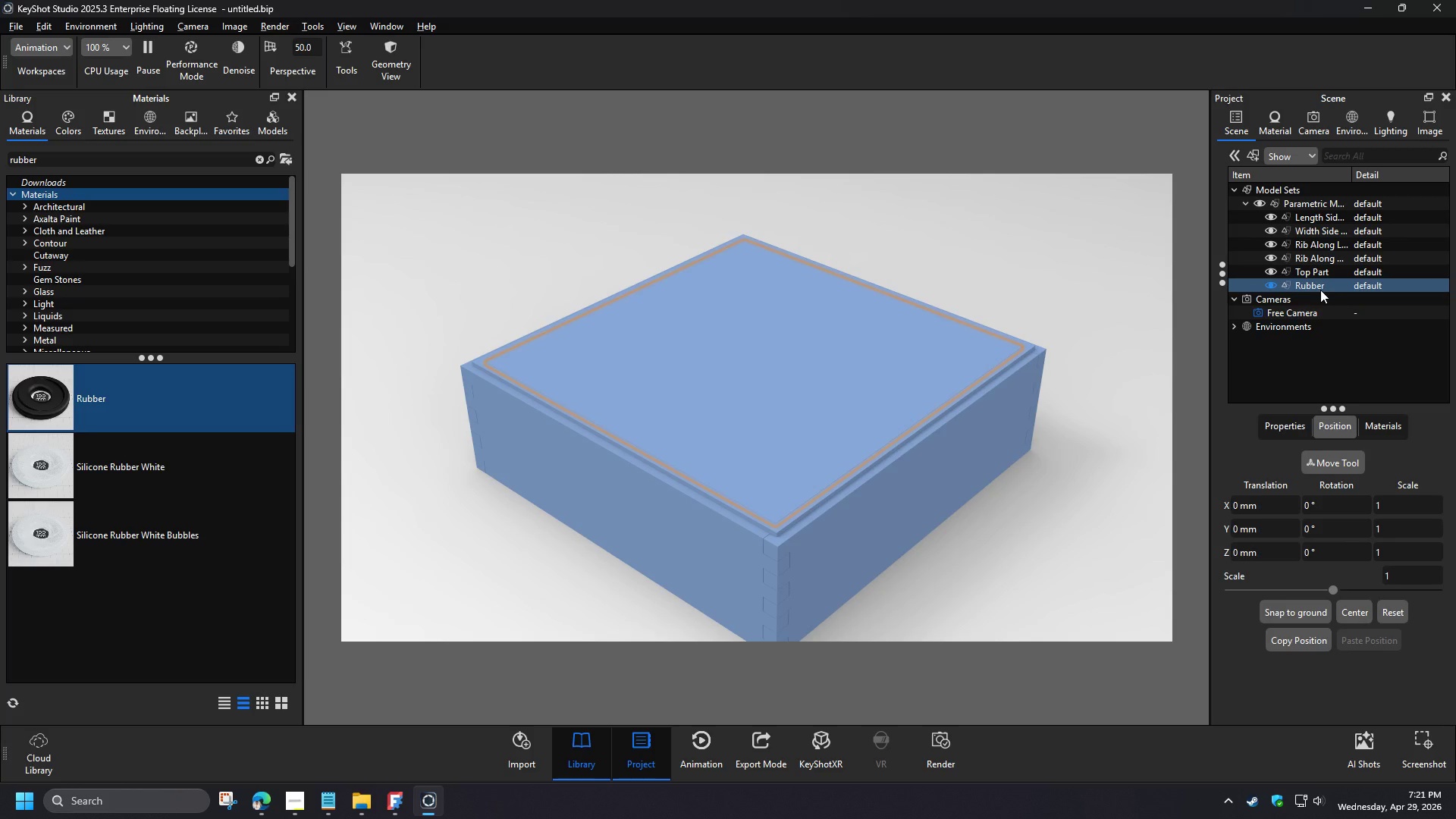 
left_click([301, 806])